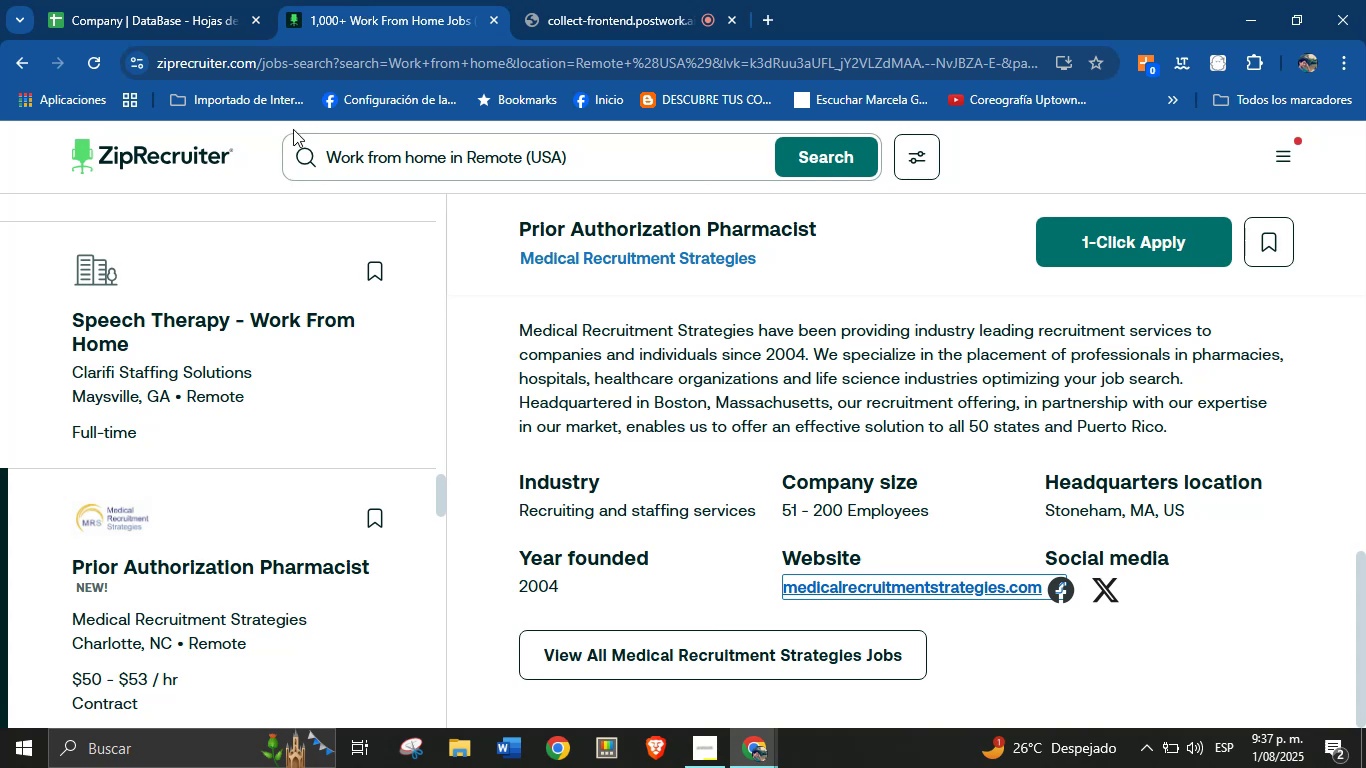 
scroll: coordinate [233, 481], scroll_direction: down, amount: 3.0
 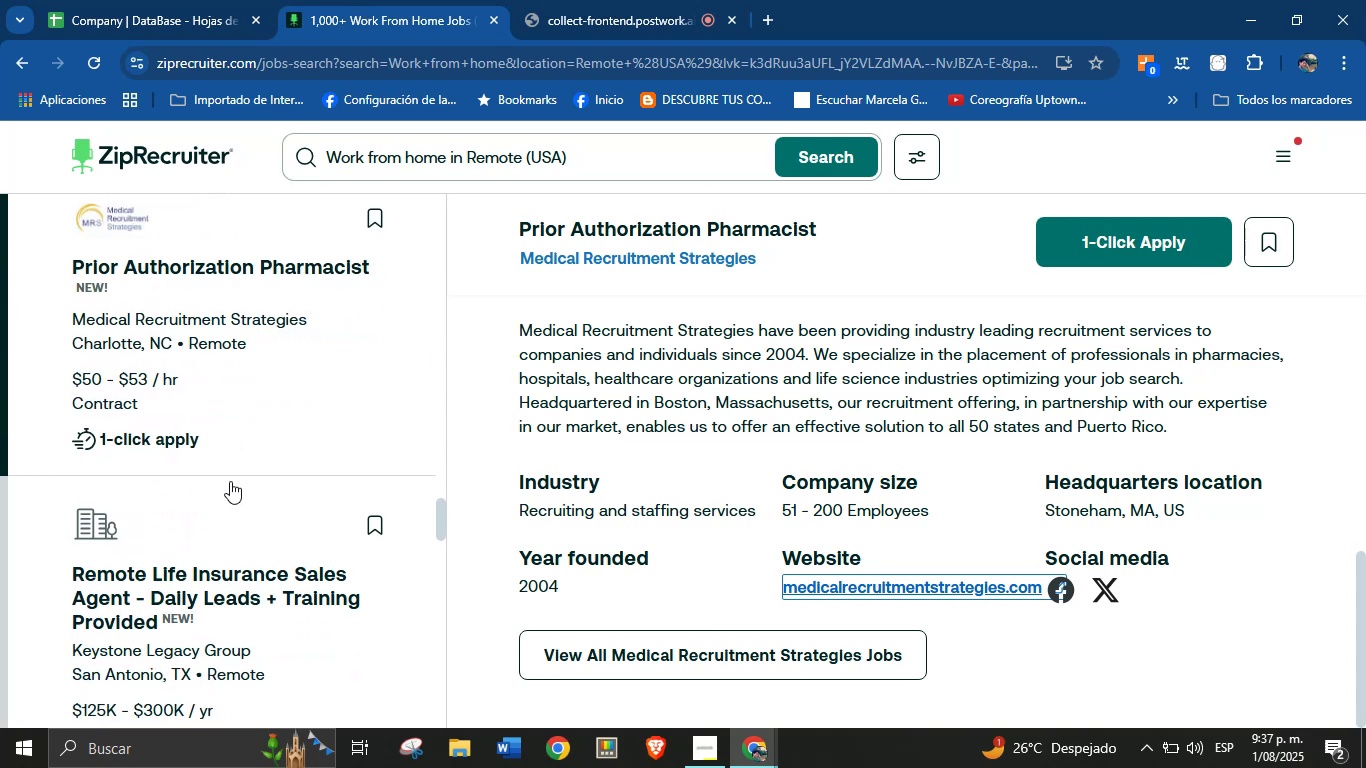 
left_click([204, 506])
 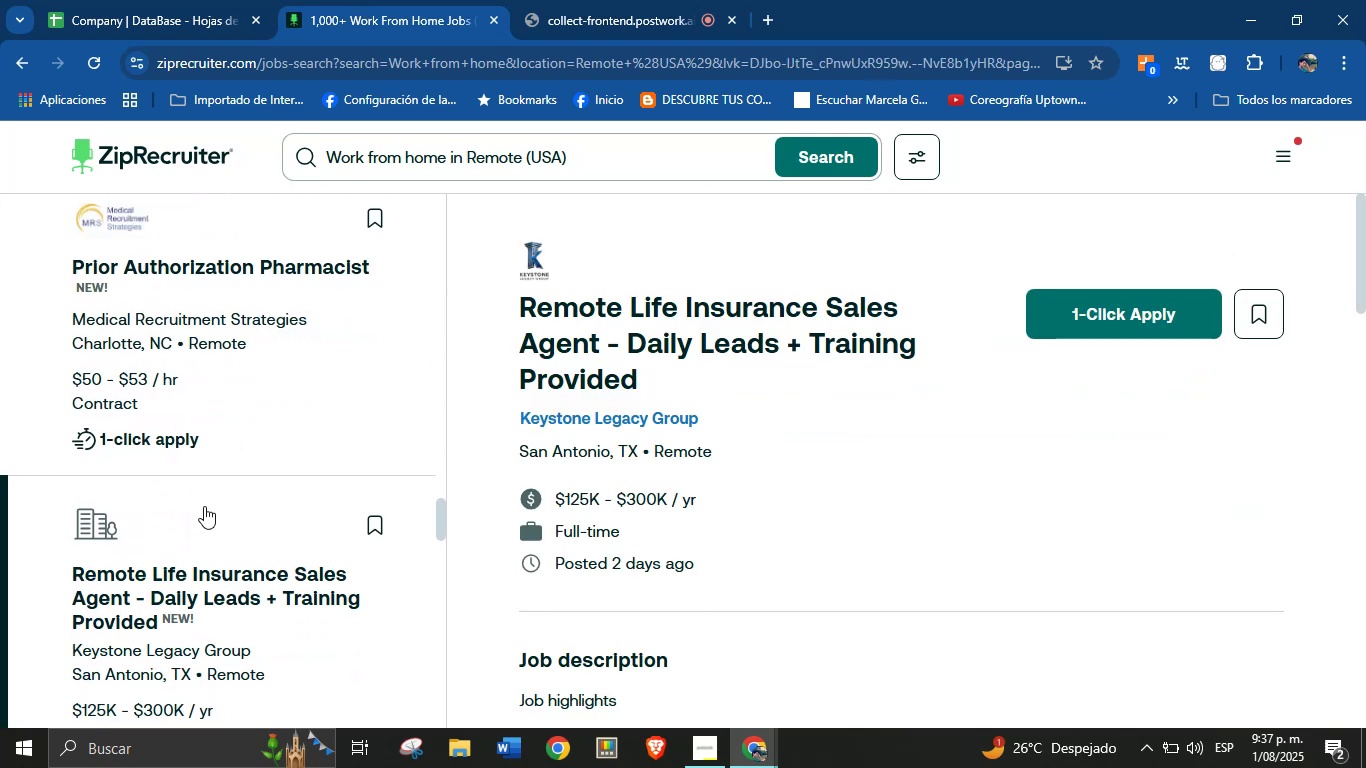 
scroll: coordinate [365, 465], scroll_direction: down, amount: 28.0
 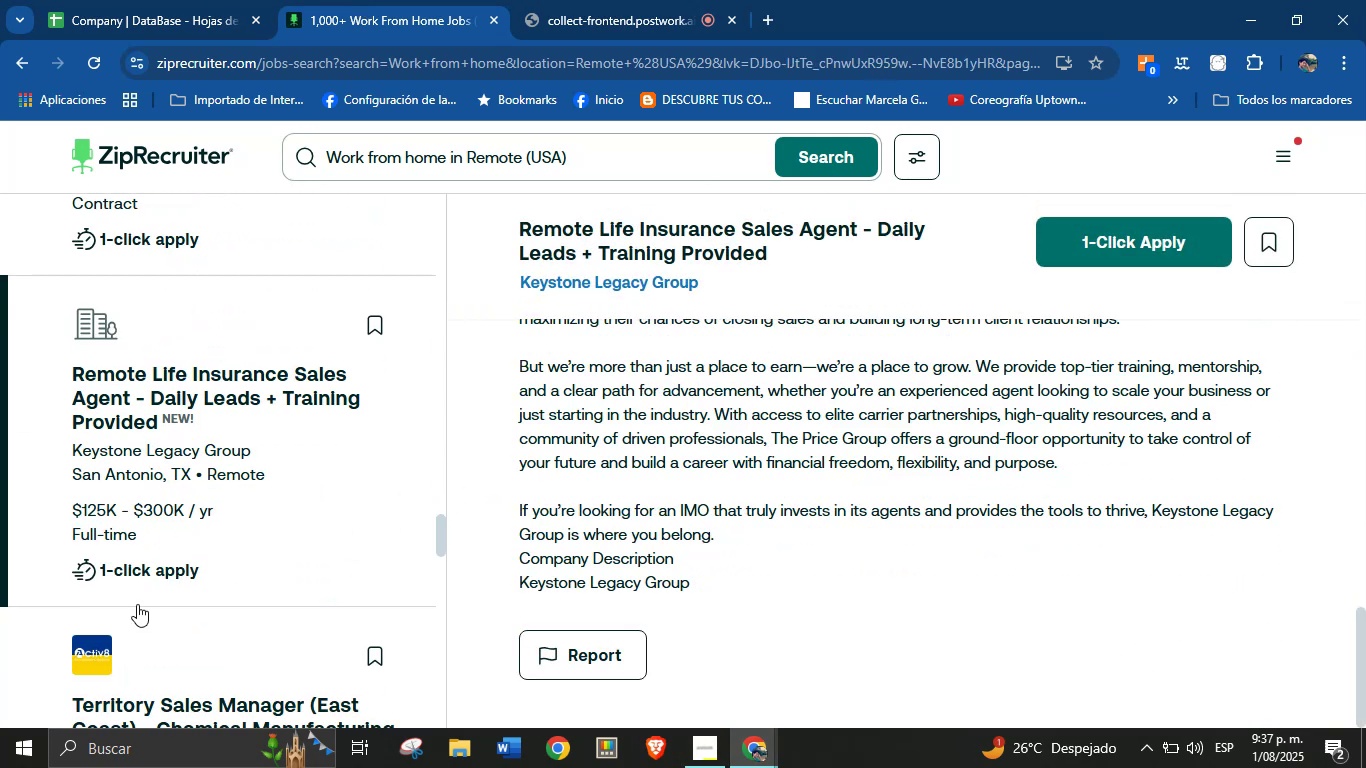 
left_click([148, 634])
 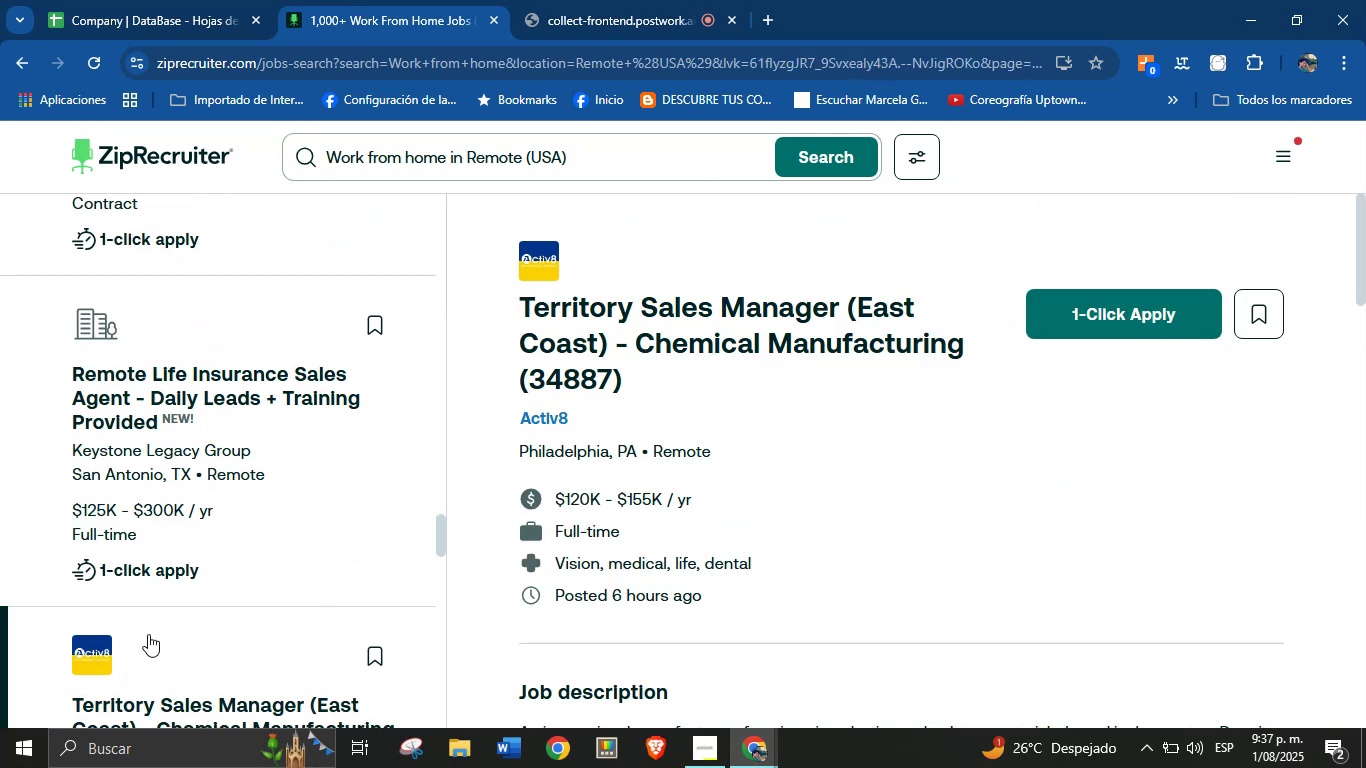 
scroll: coordinate [673, 493], scroll_direction: down, amount: 33.0
 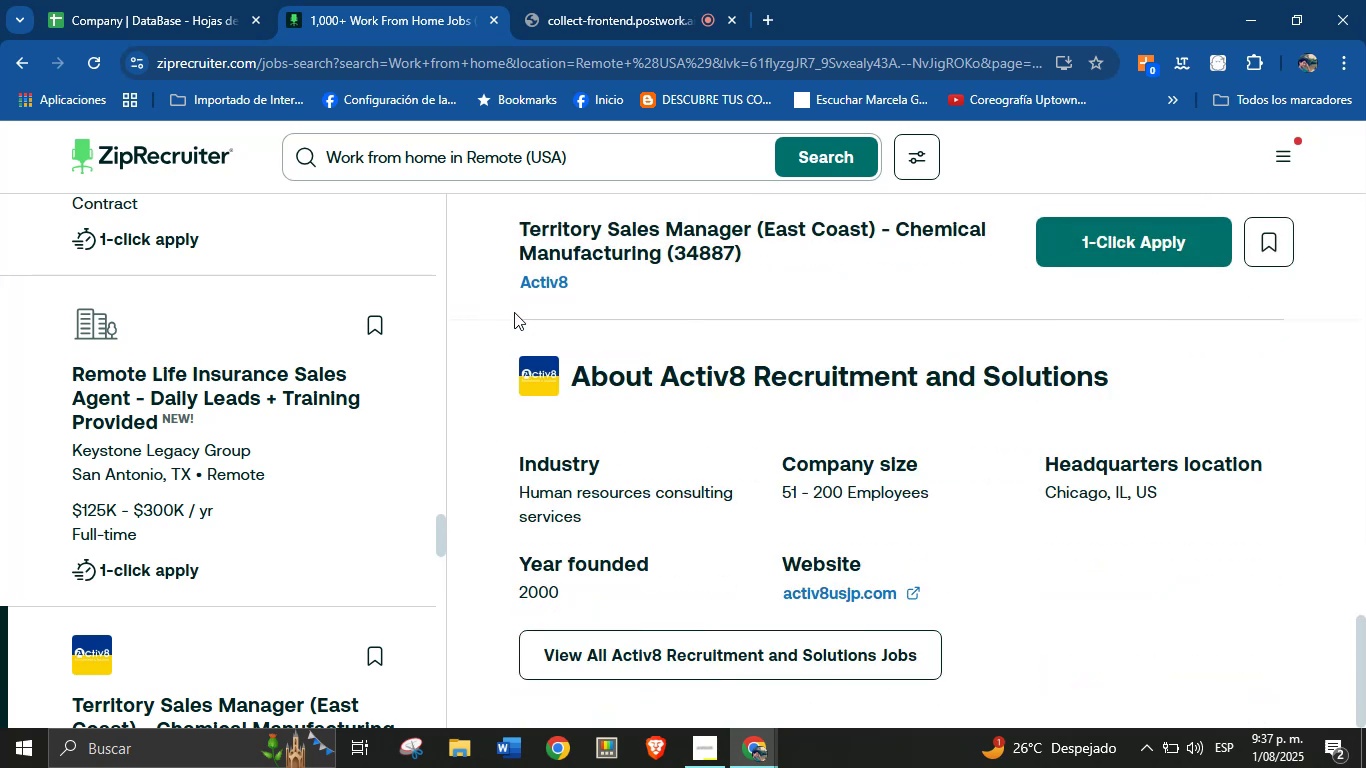 
left_click_drag(start_coordinate=[513, 283], to_coordinate=[569, 291])
 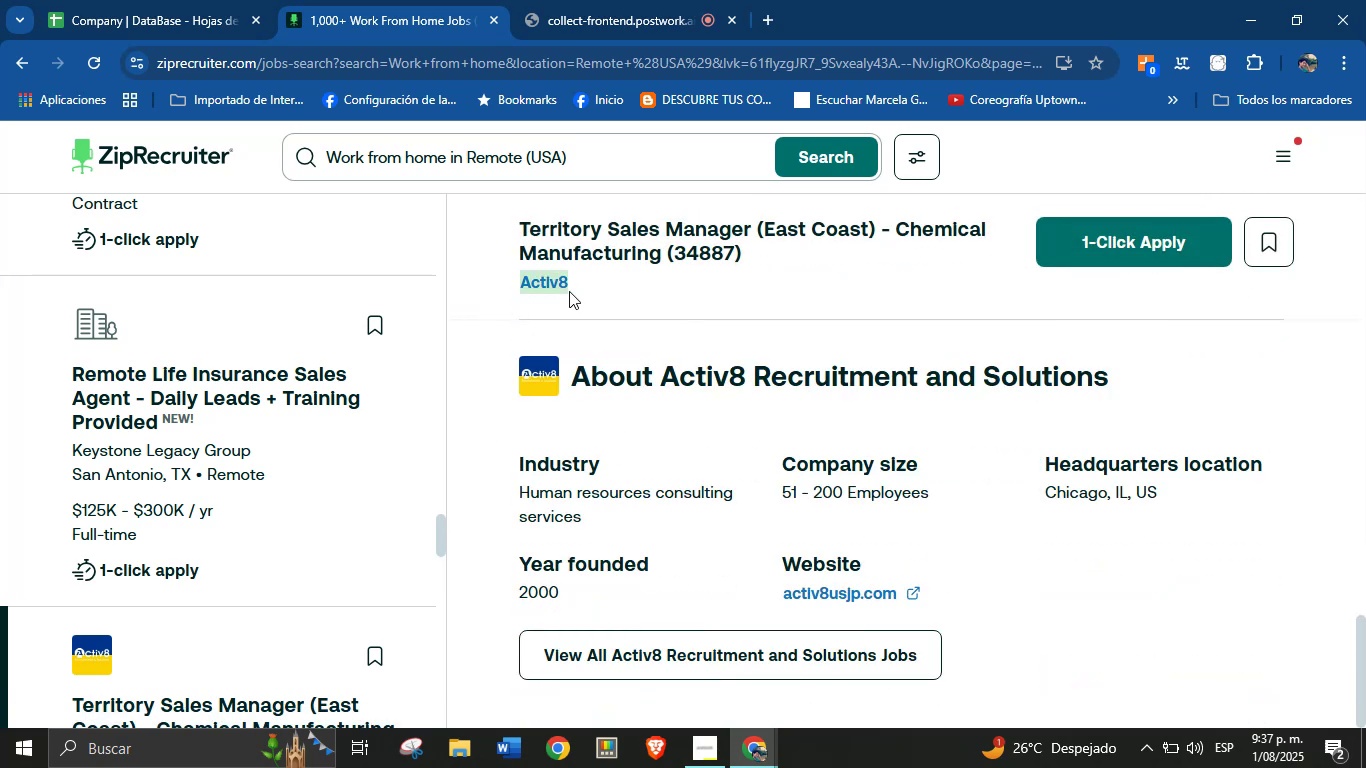 
key(Control+C)
 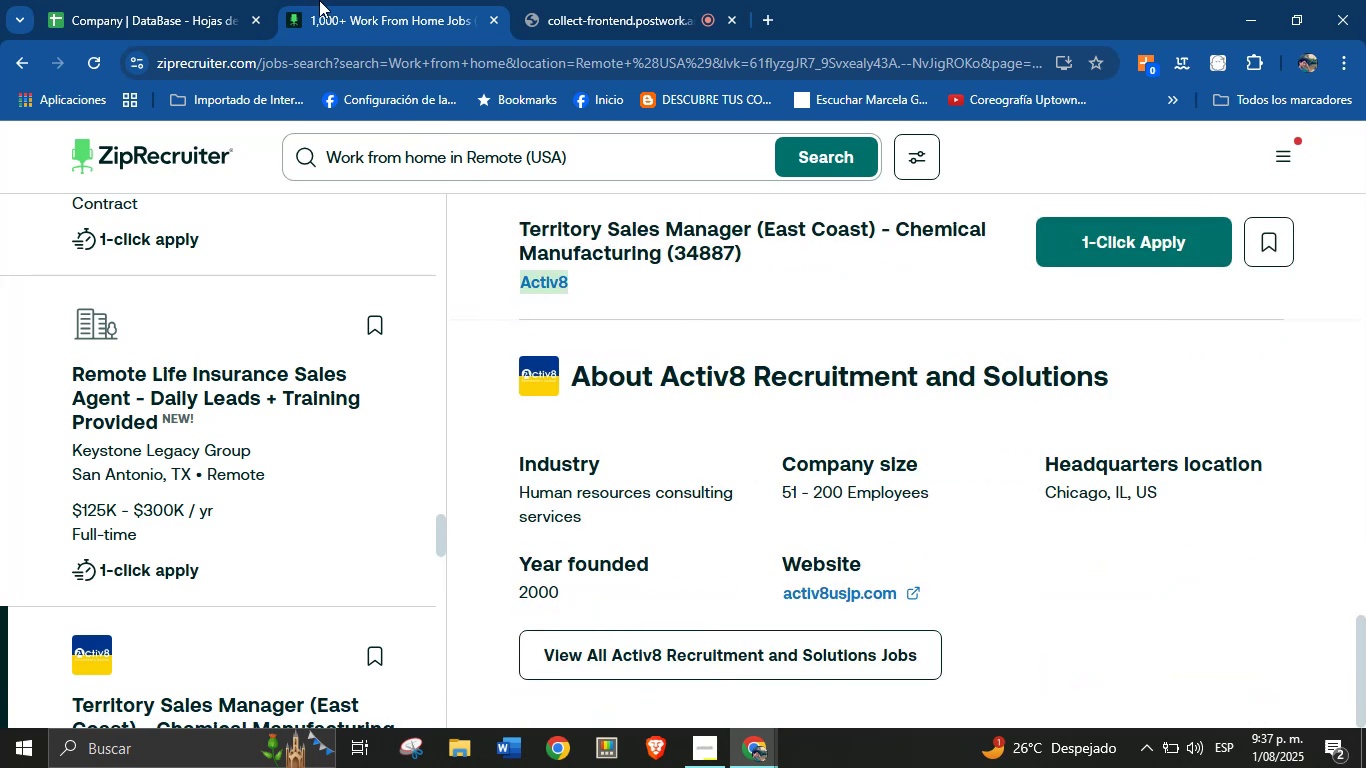 
left_click([228, 0])
 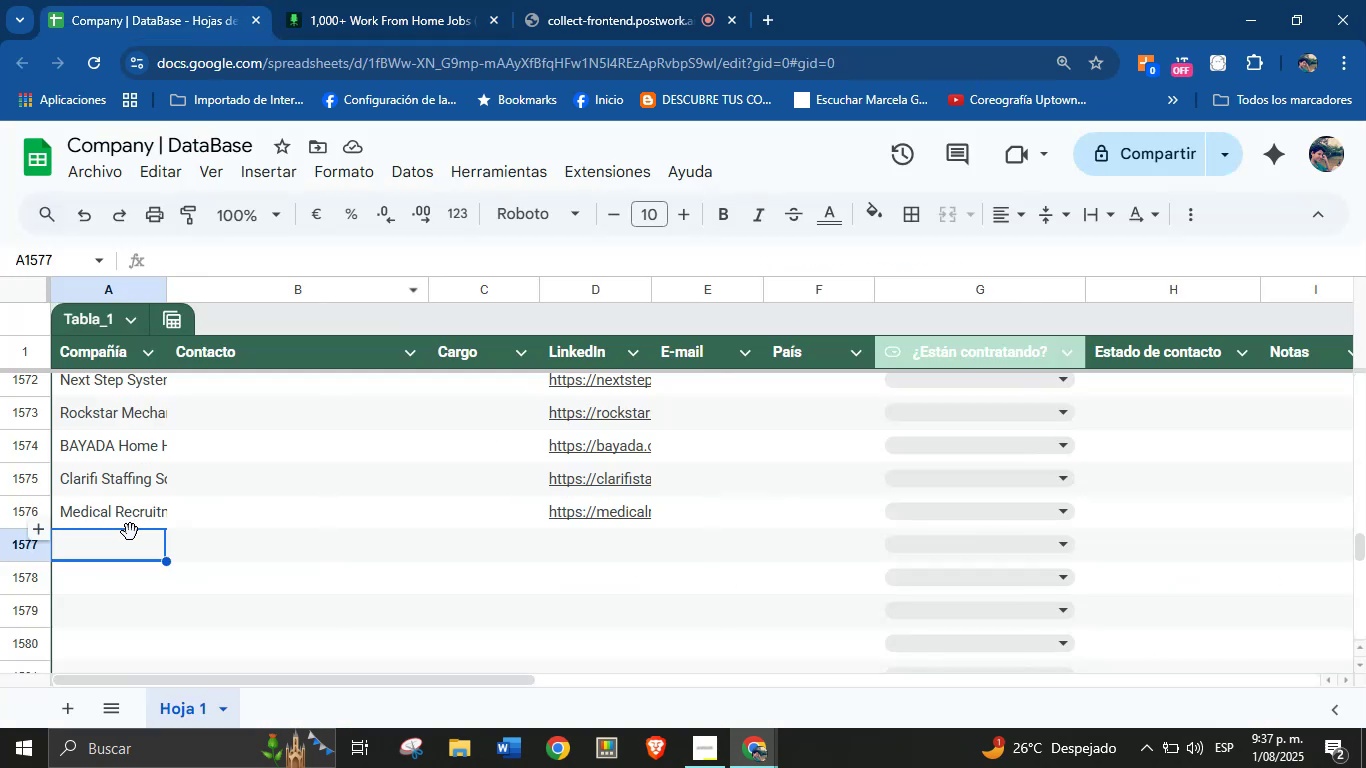 
left_click([126, 538])
 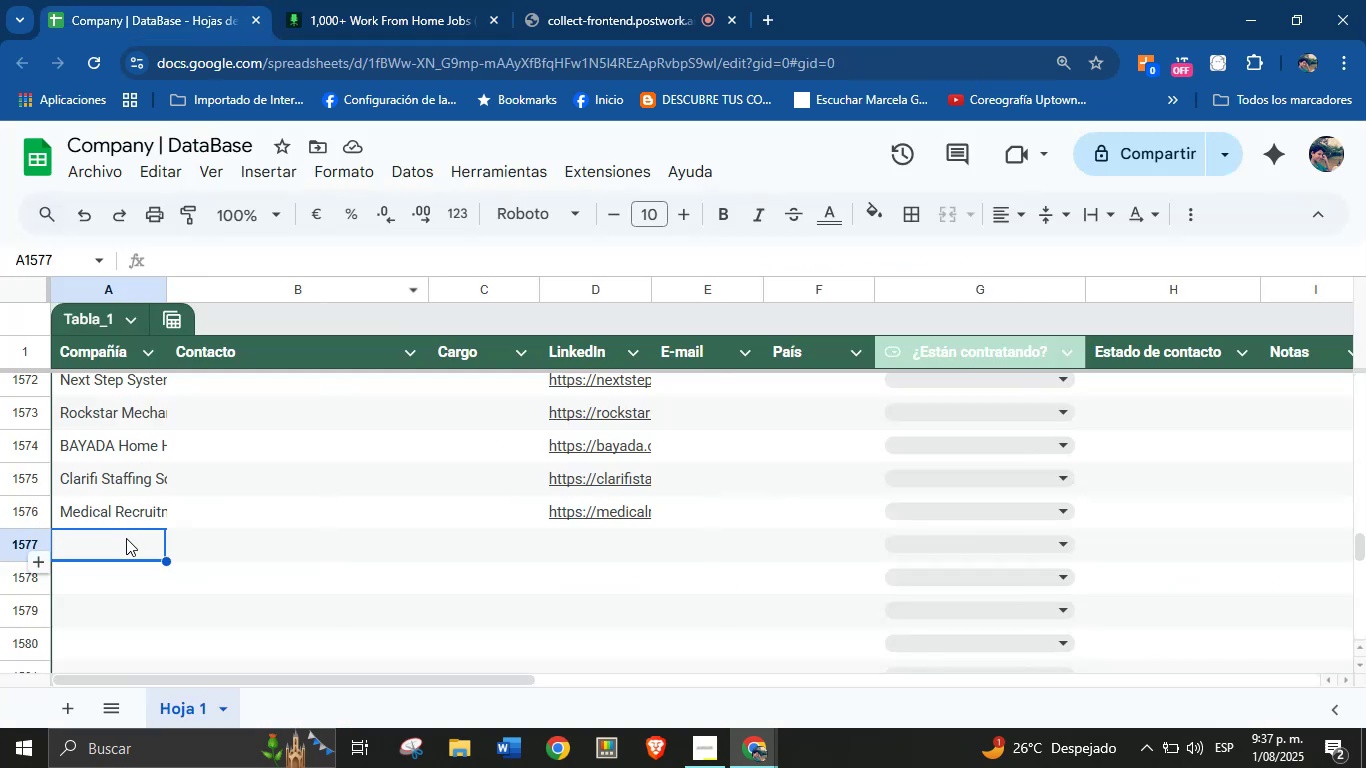 
key(Control+V)
 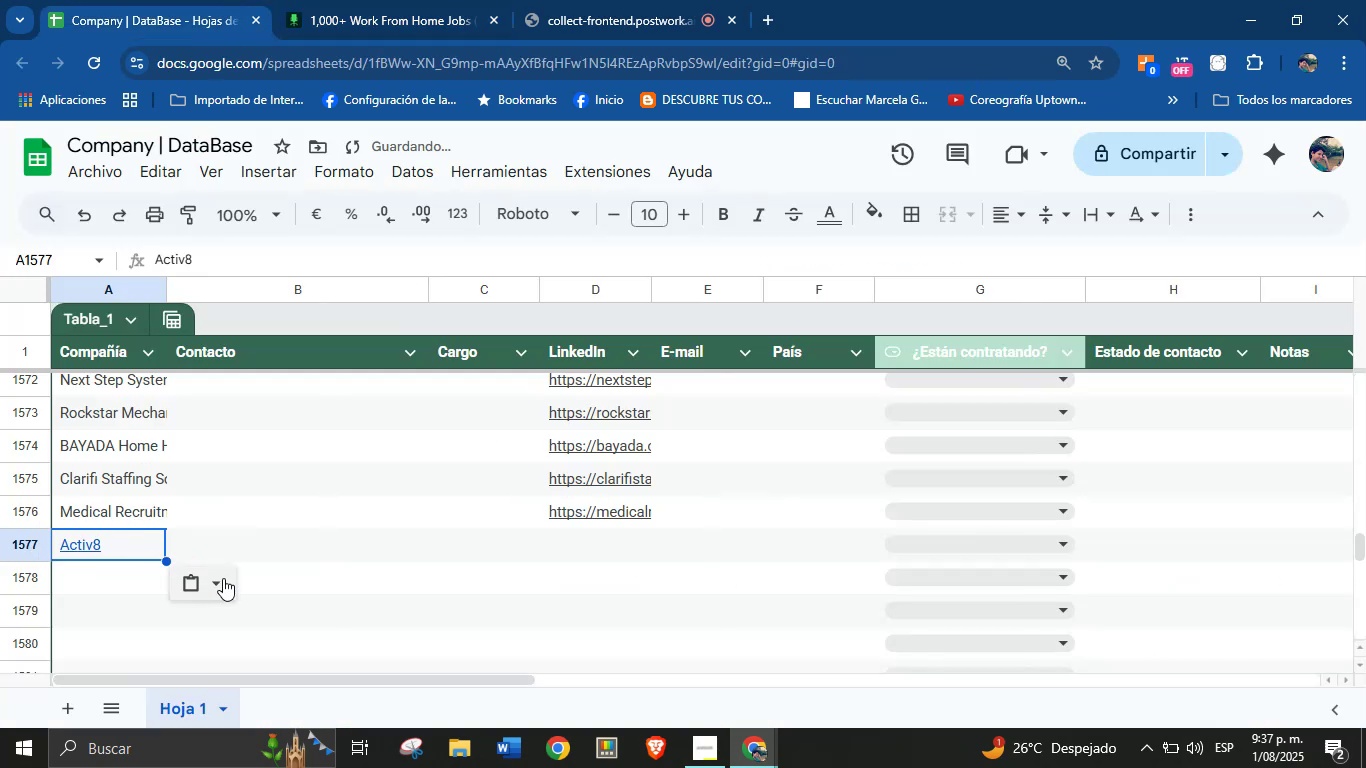 
left_click([227, 580])
 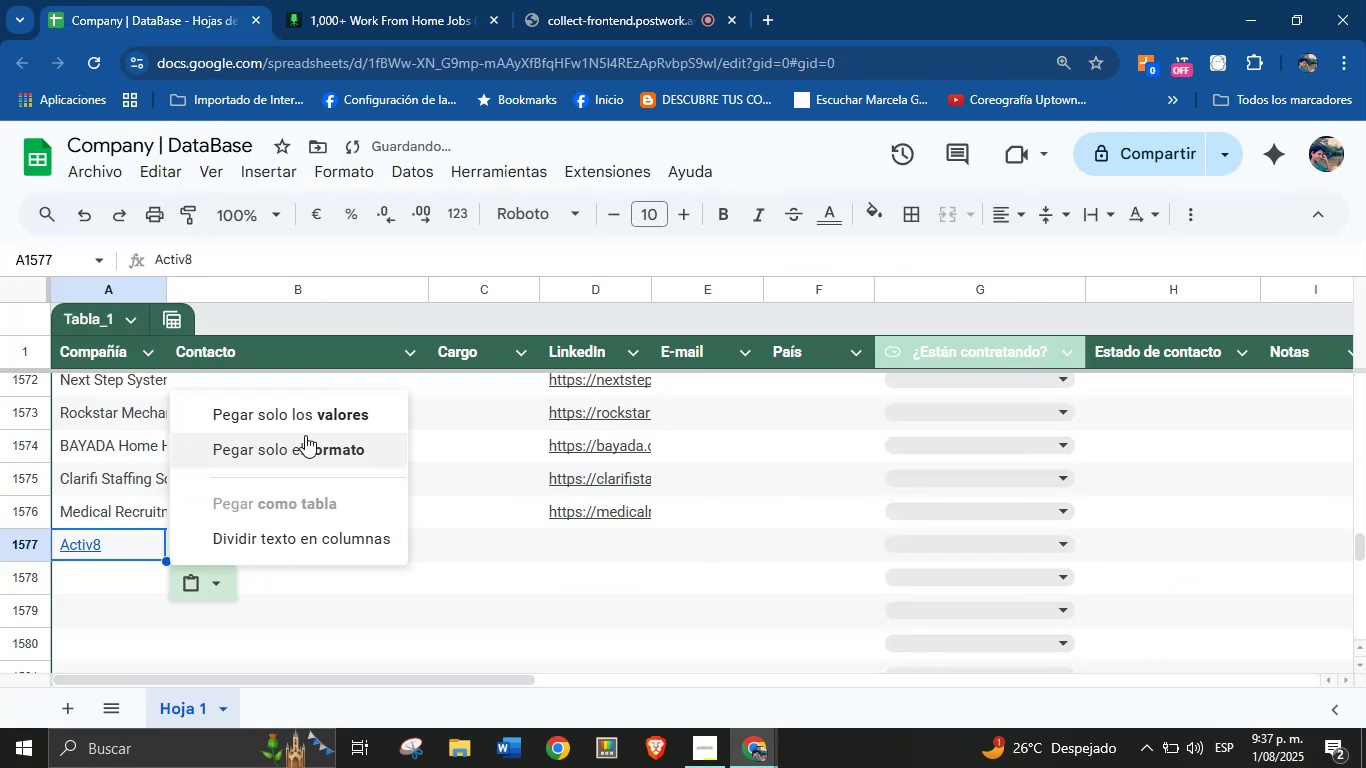 
left_click([310, 418])
 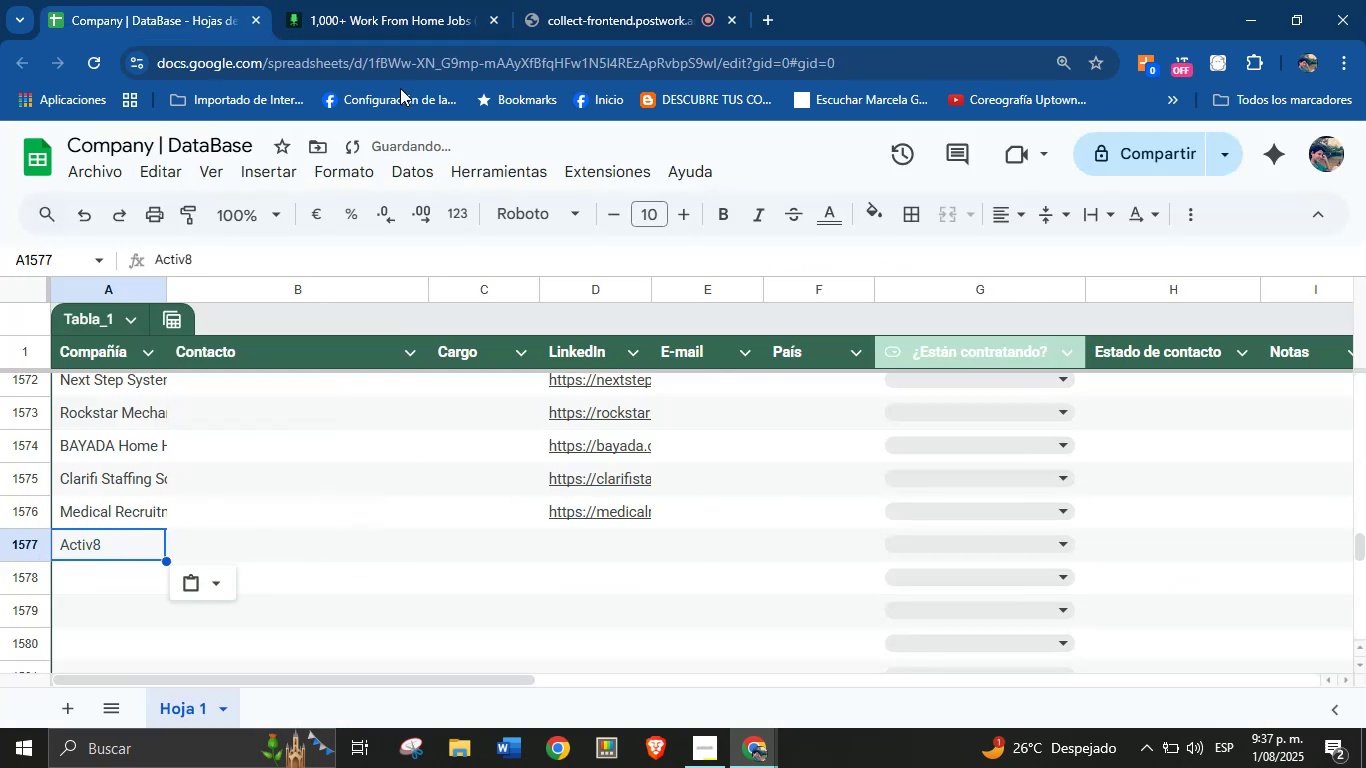 
left_click([399, 0])
 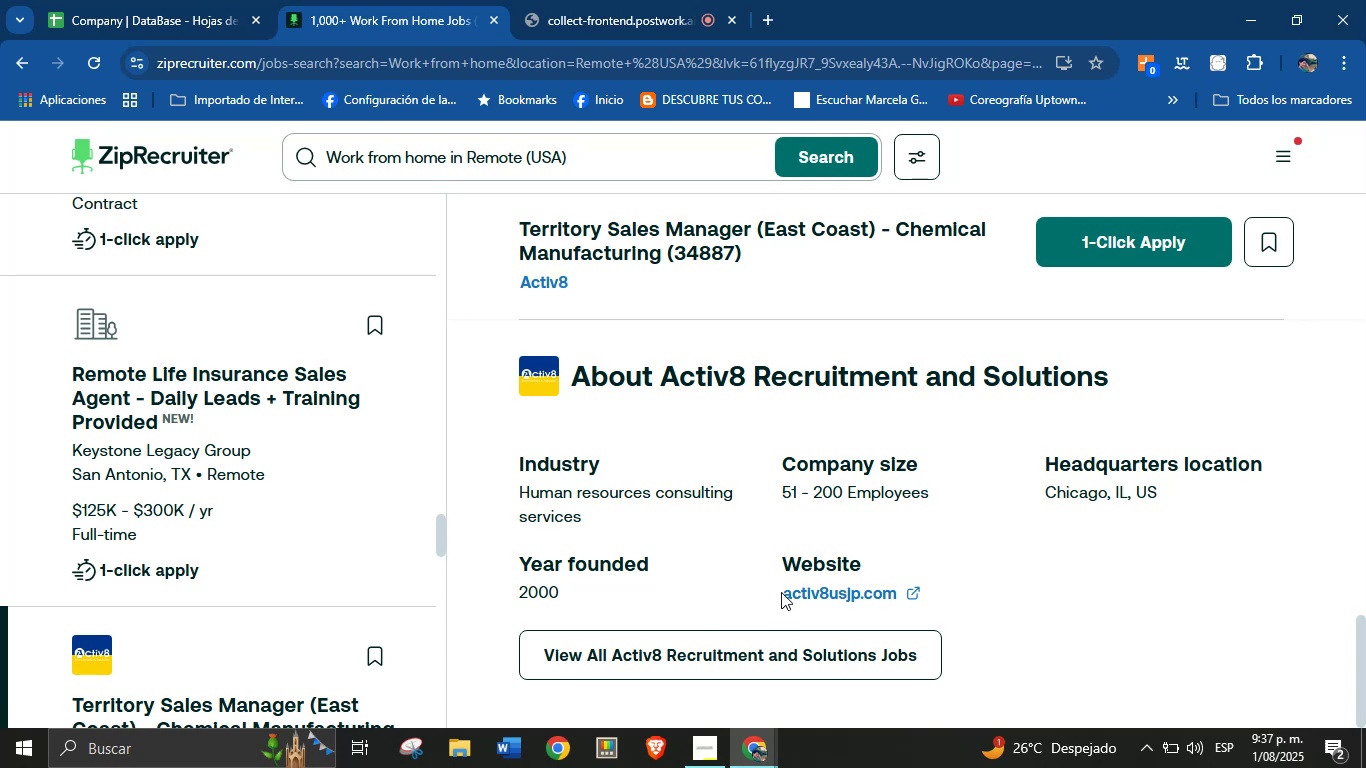 
right_click([795, 593])
 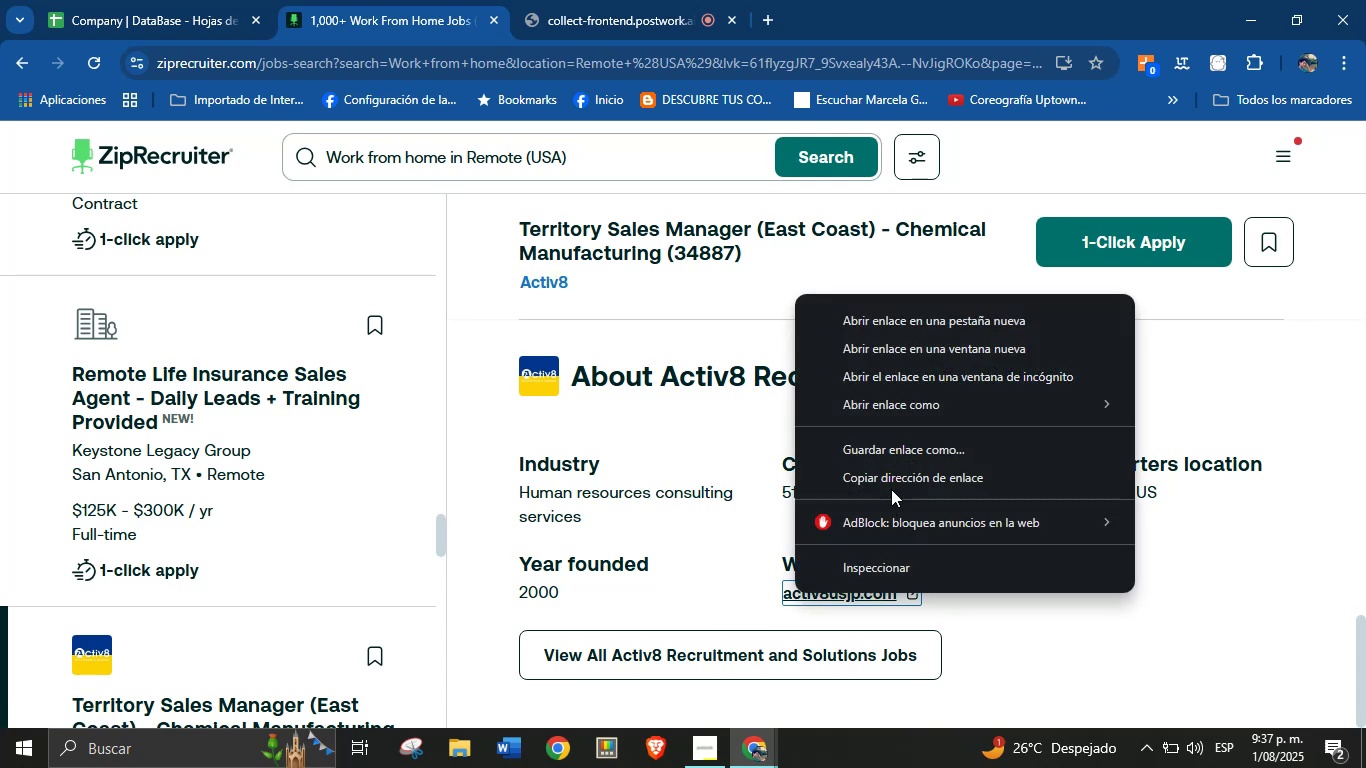 
left_click([891, 488])
 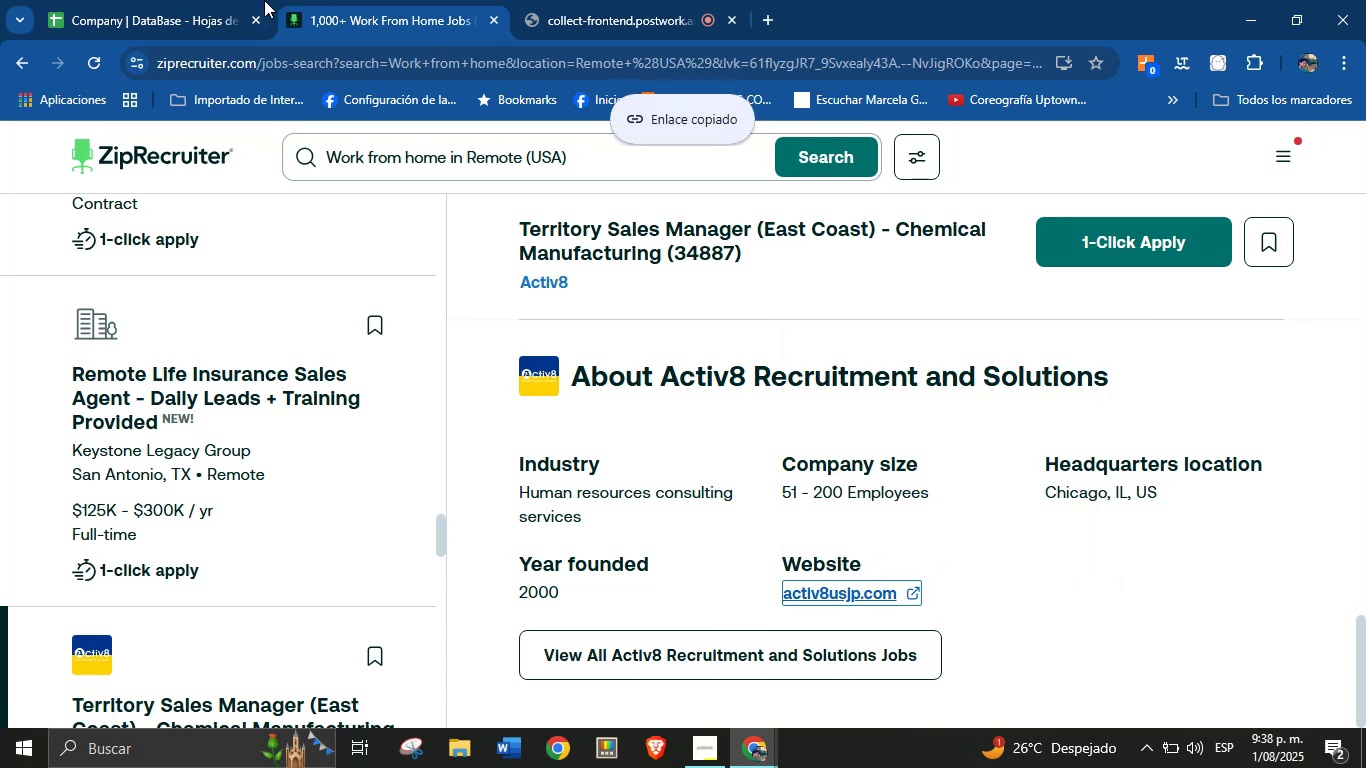 
left_click([217, 0])
 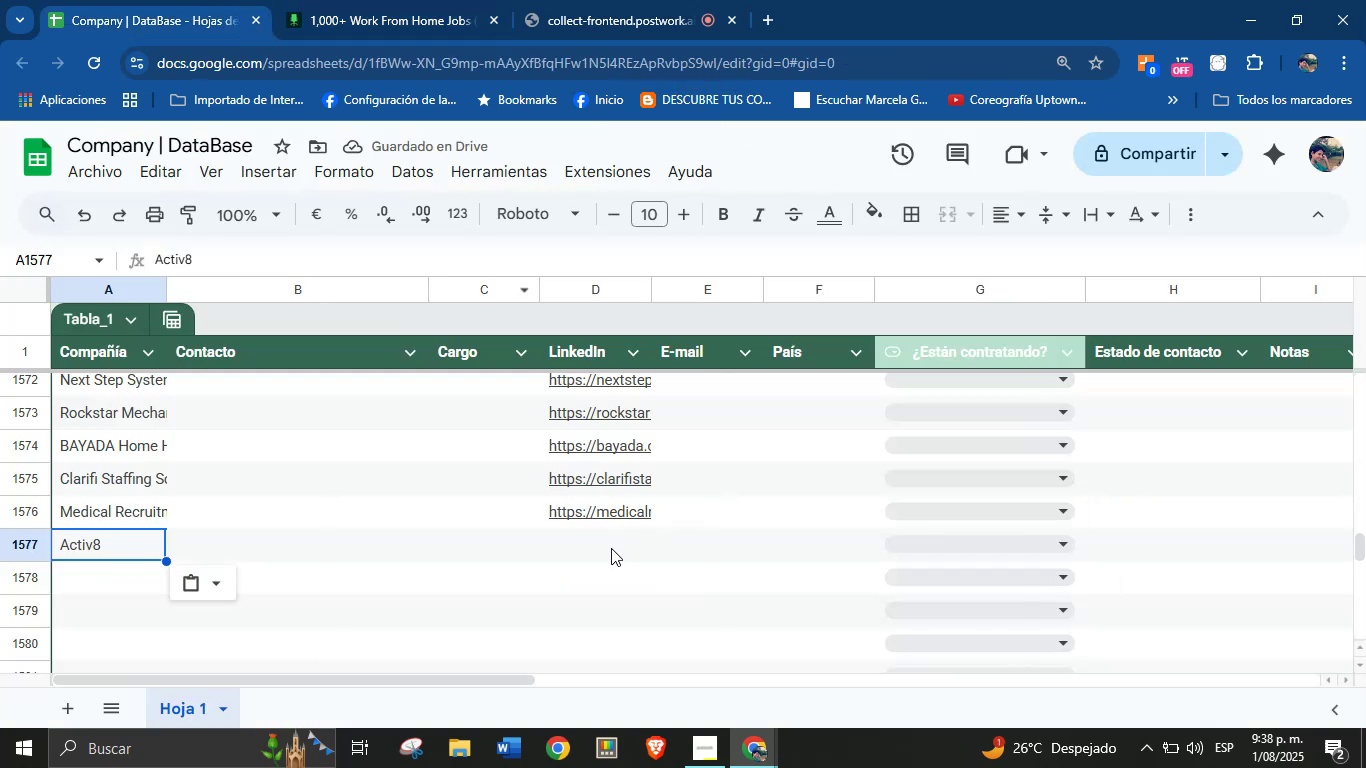 
left_click([596, 553])
 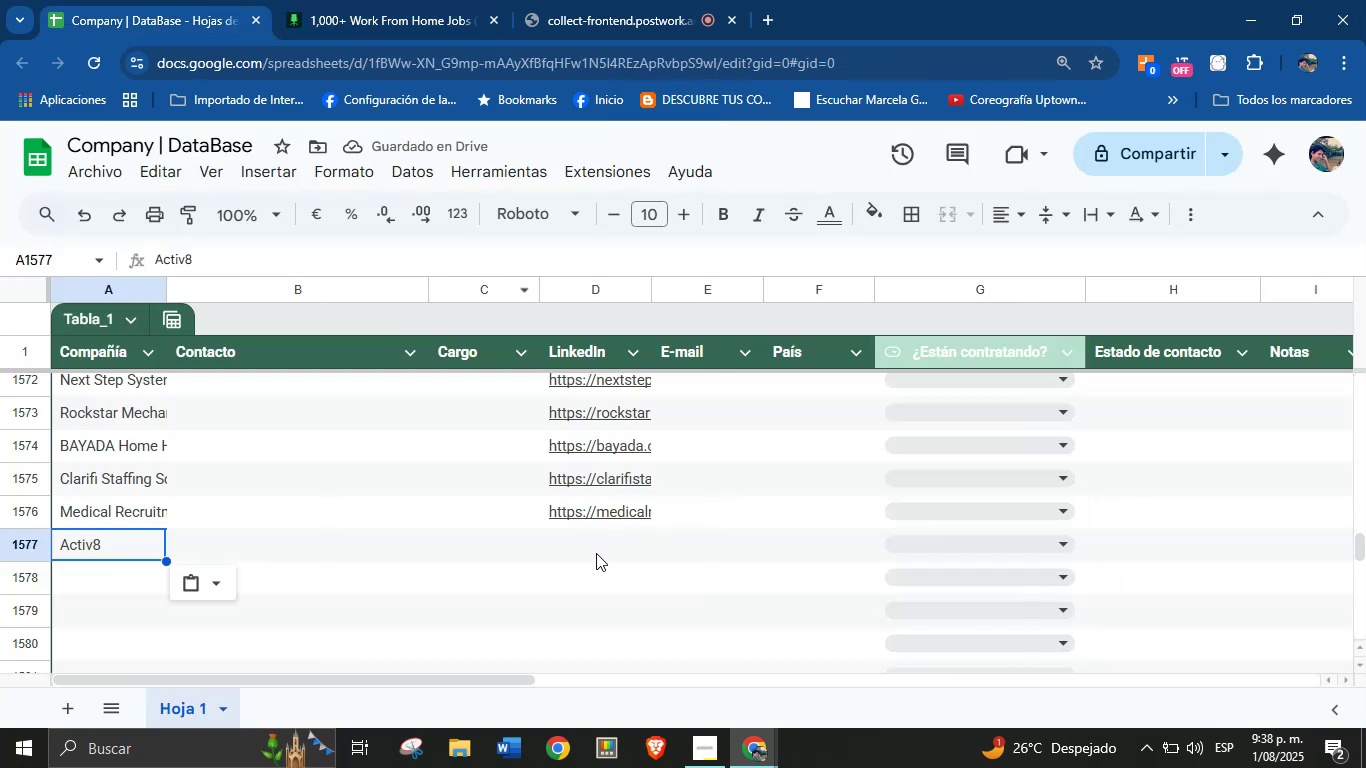 
key(Control+V)
 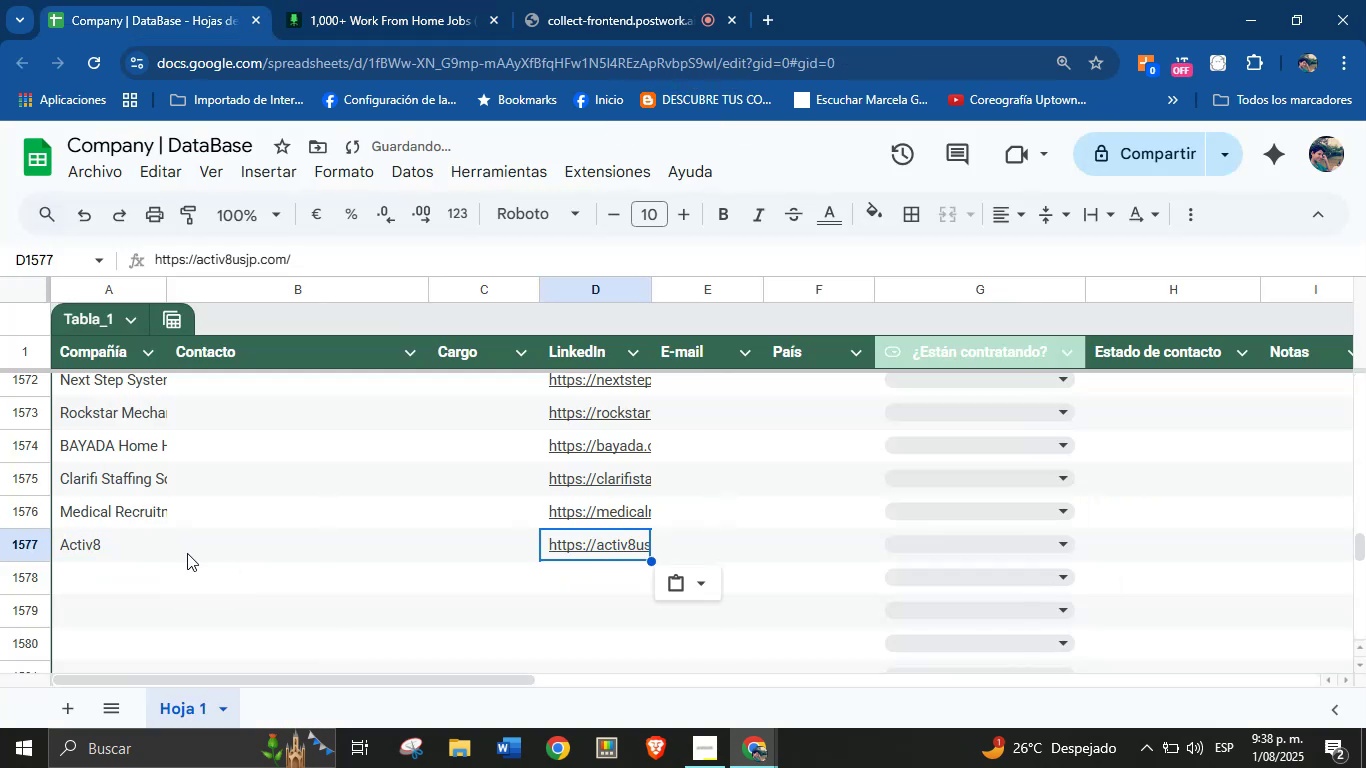 
scroll: coordinate [122, 565], scroll_direction: down, amount: 1.0
 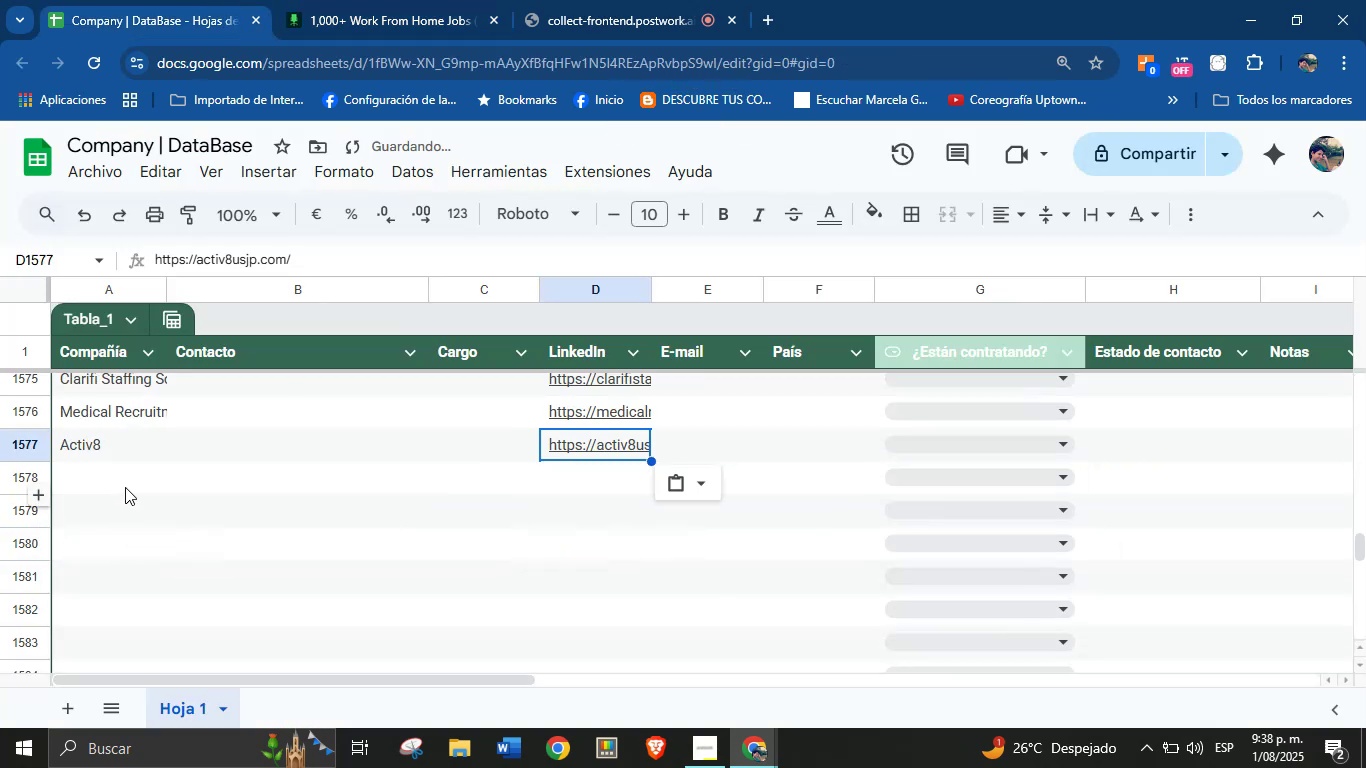 
left_click([125, 486])
 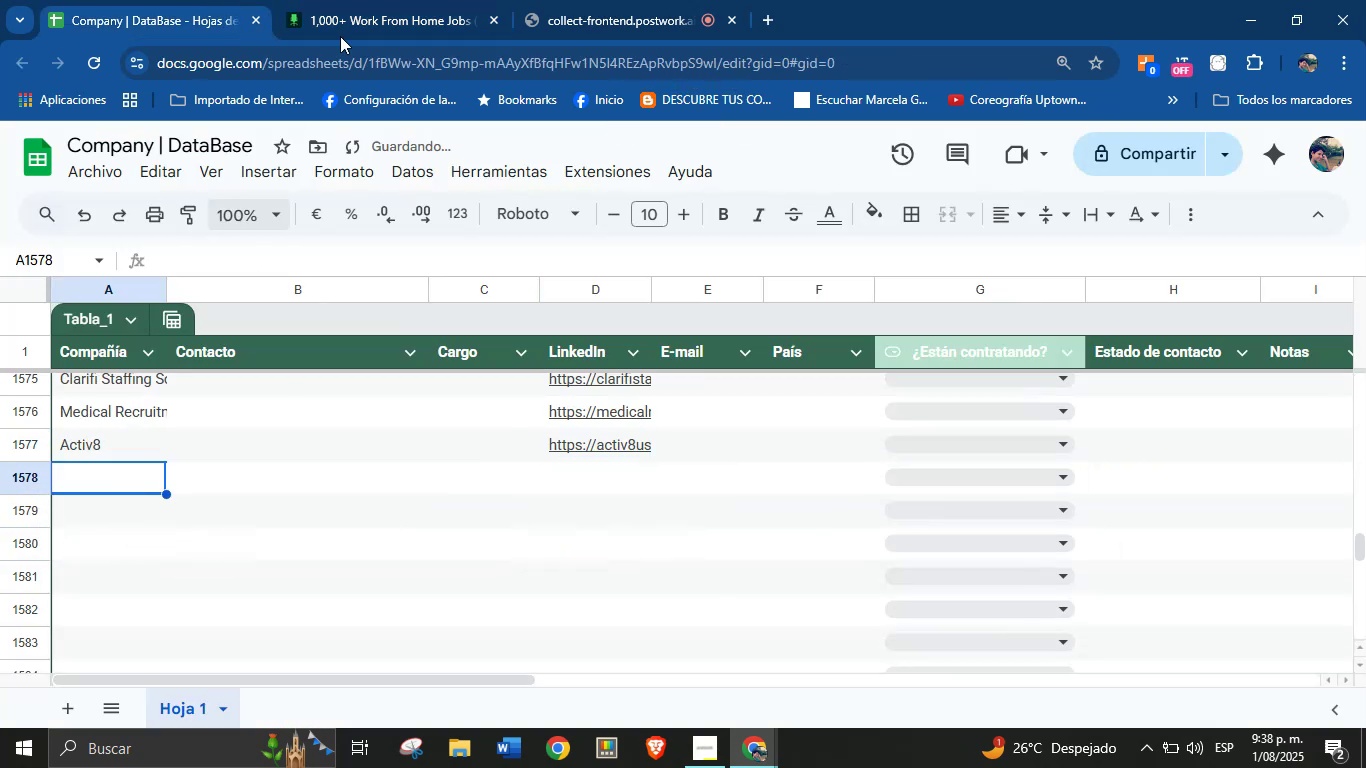 
left_click([364, 0])
 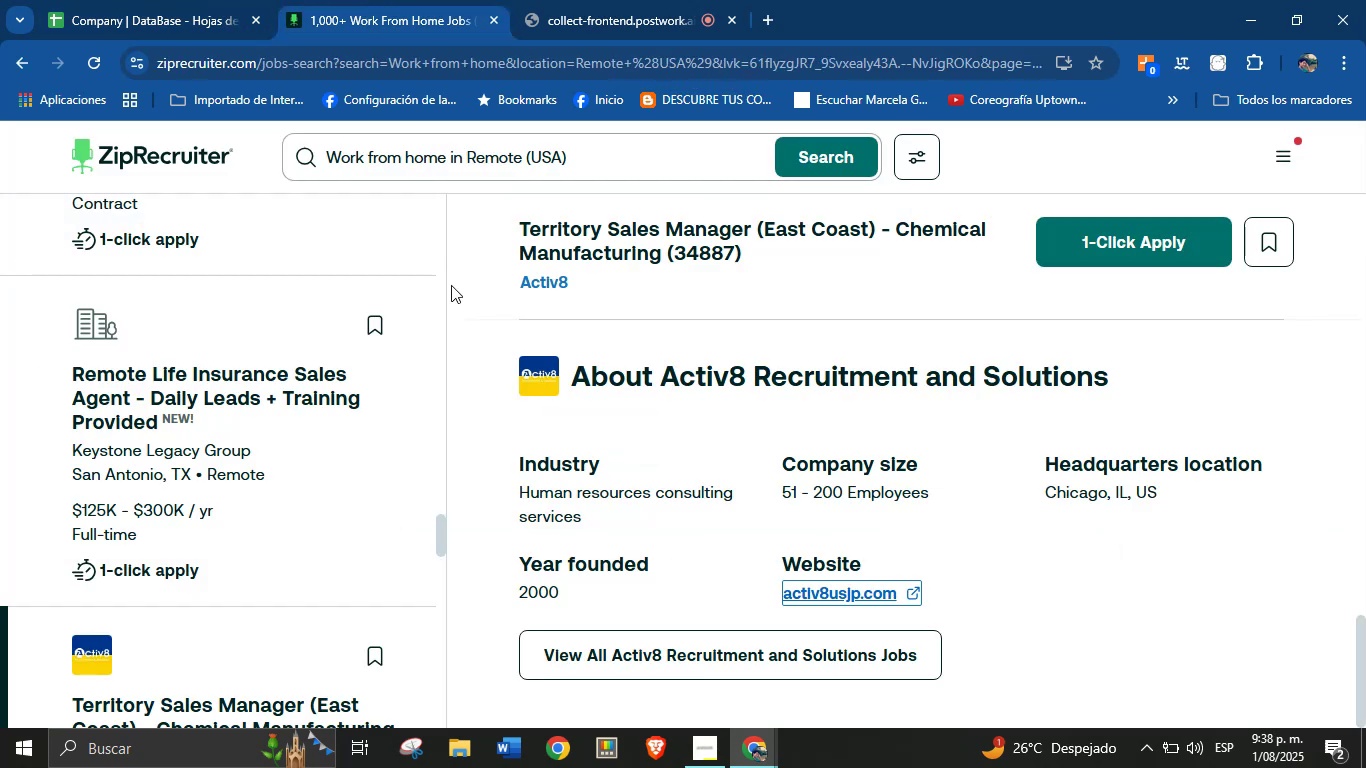 
scroll: coordinate [677, 470], scroll_direction: down, amount: 77.0
 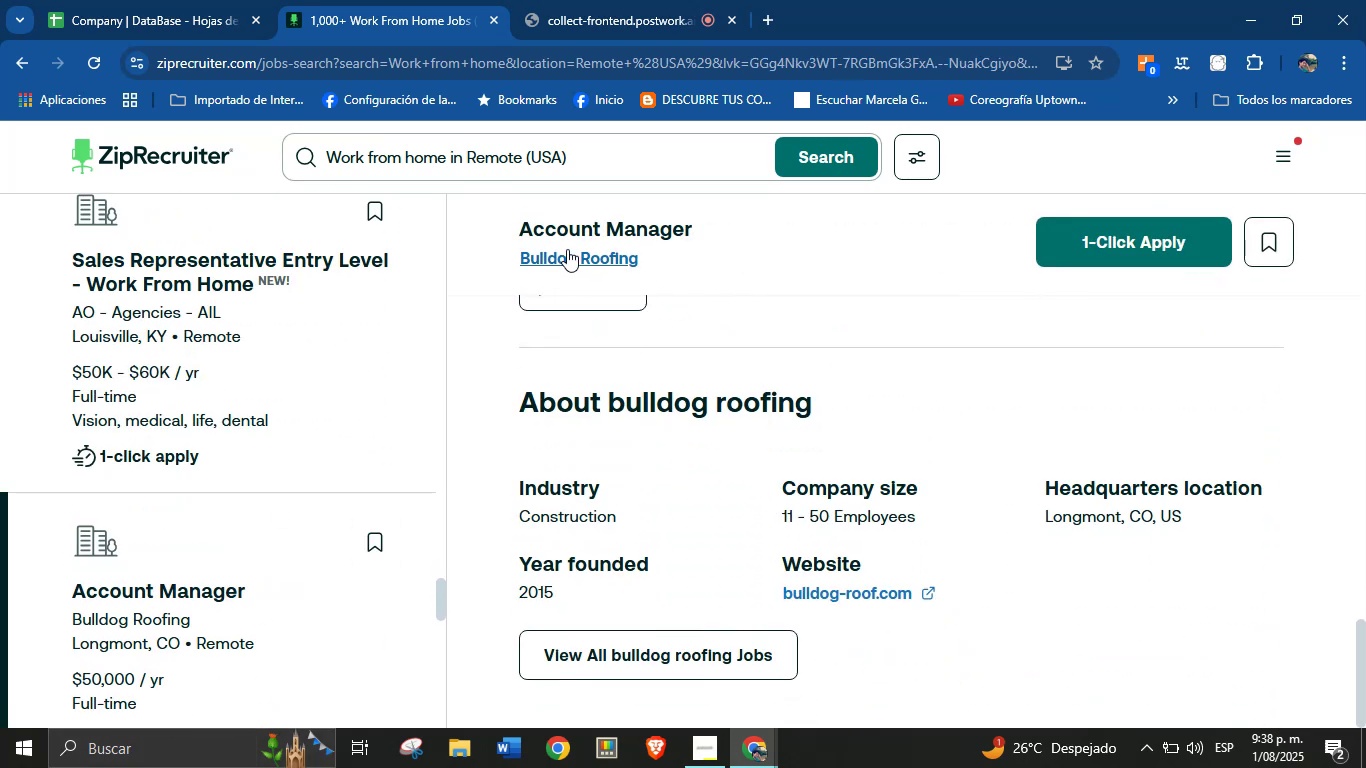 
left_click_drag(start_coordinate=[509, 248], to_coordinate=[635, 257])
 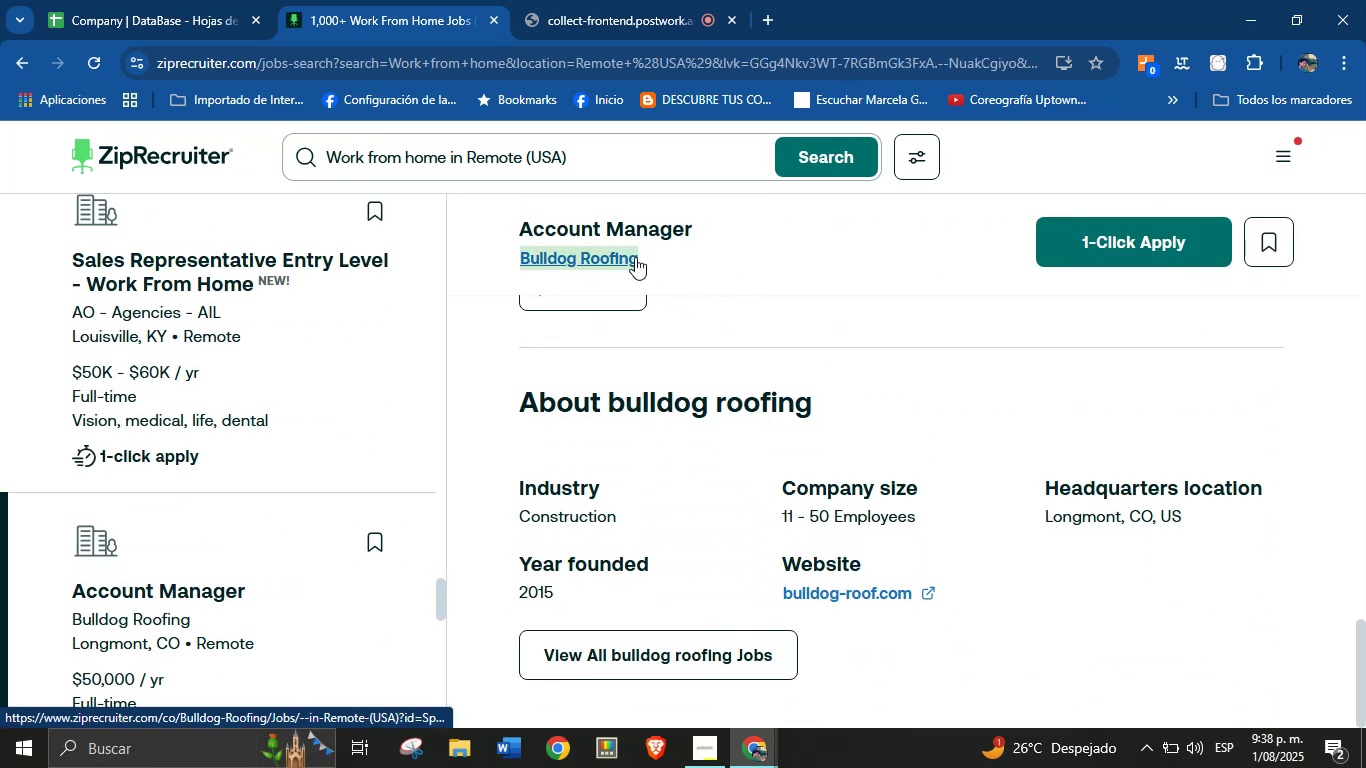 
key(Control+C)
 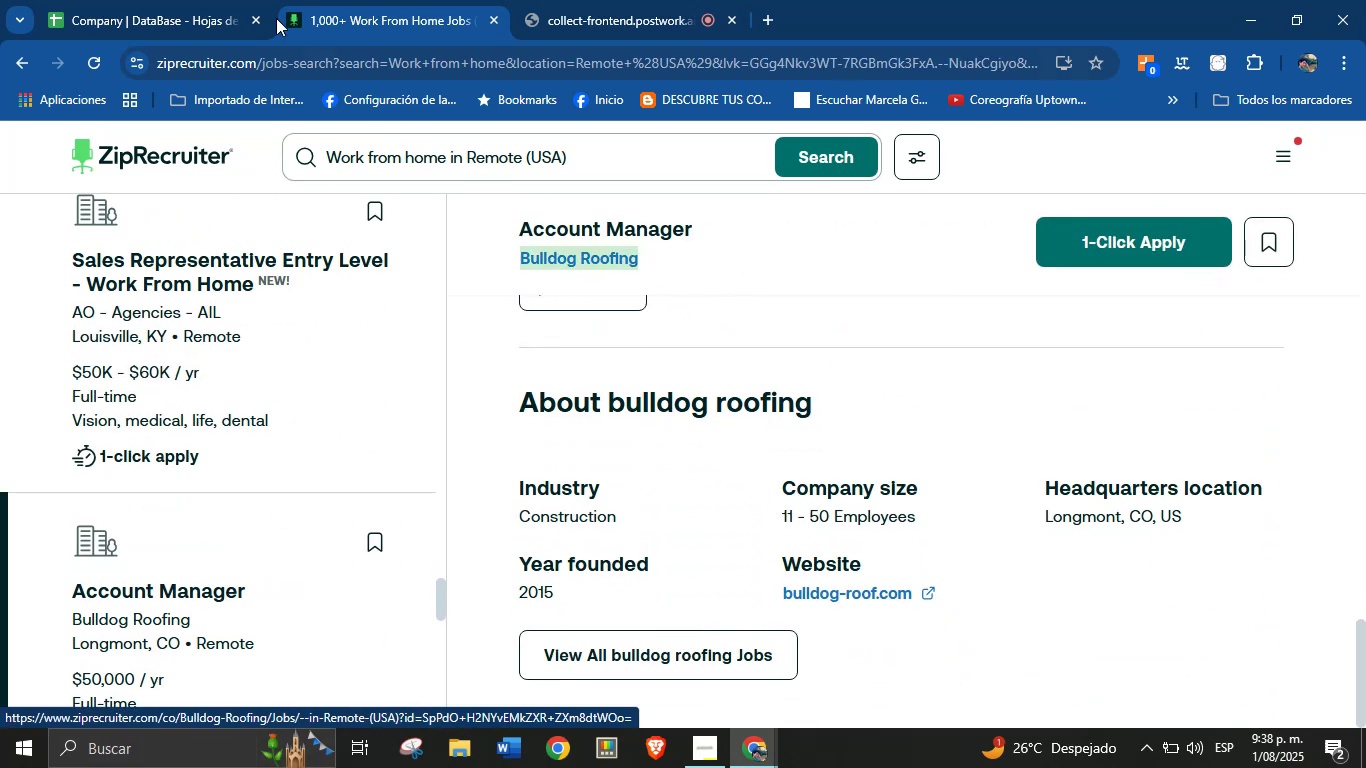 
left_click([206, 0])
 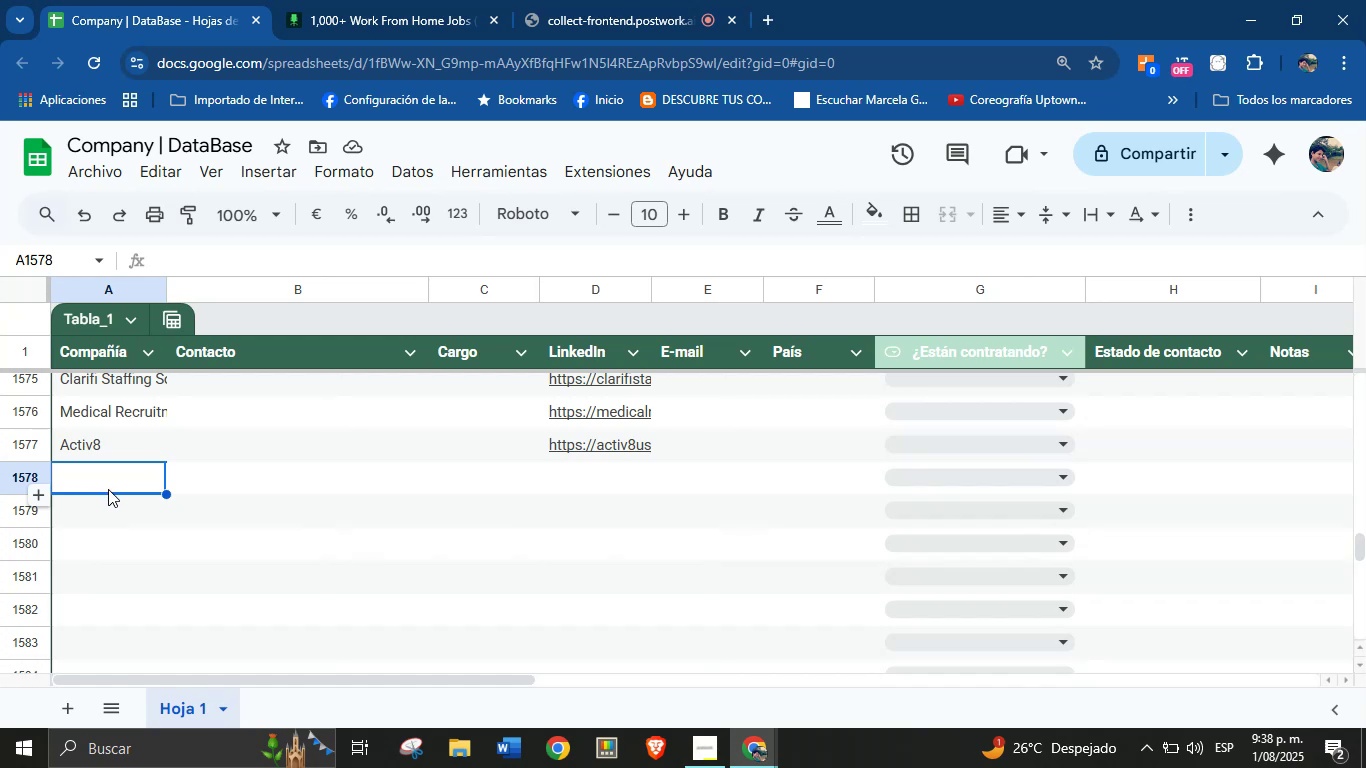 
key(Control+V)
 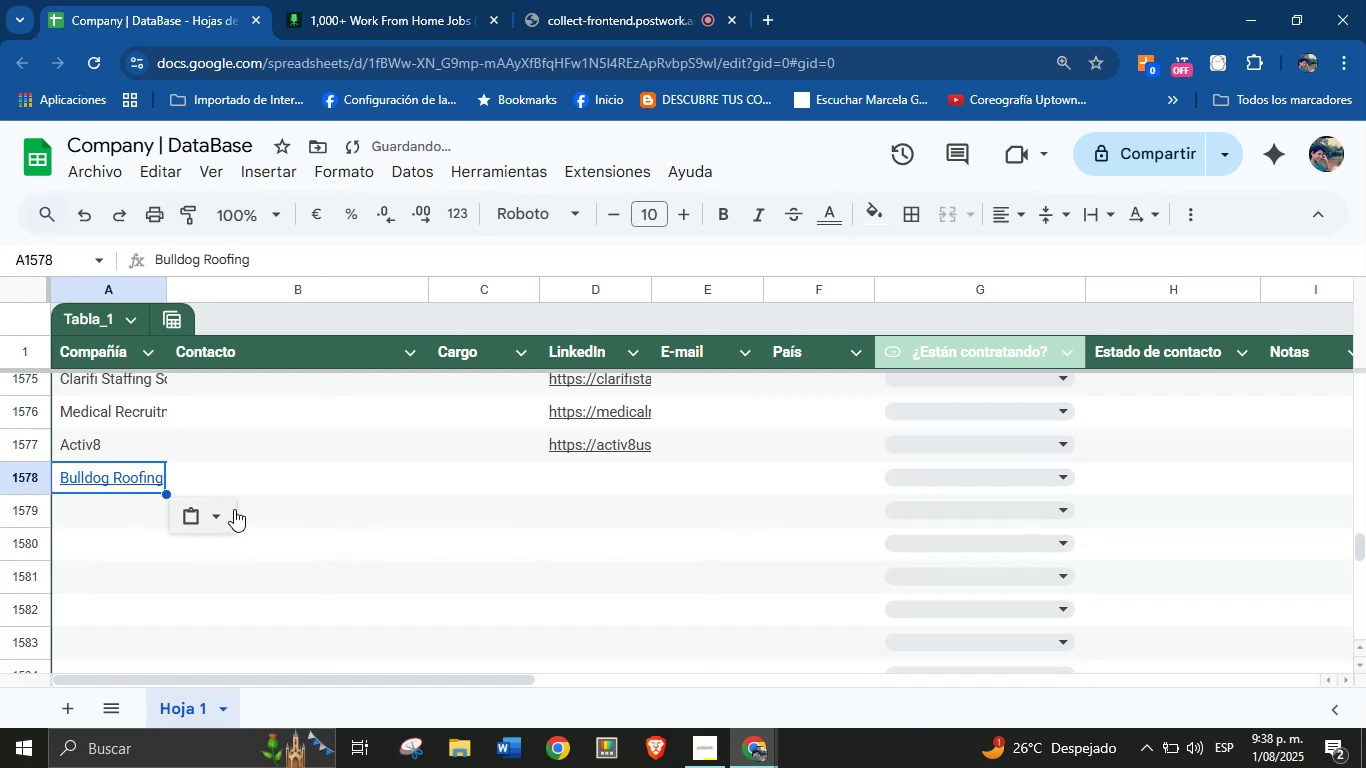 
left_click([222, 516])
 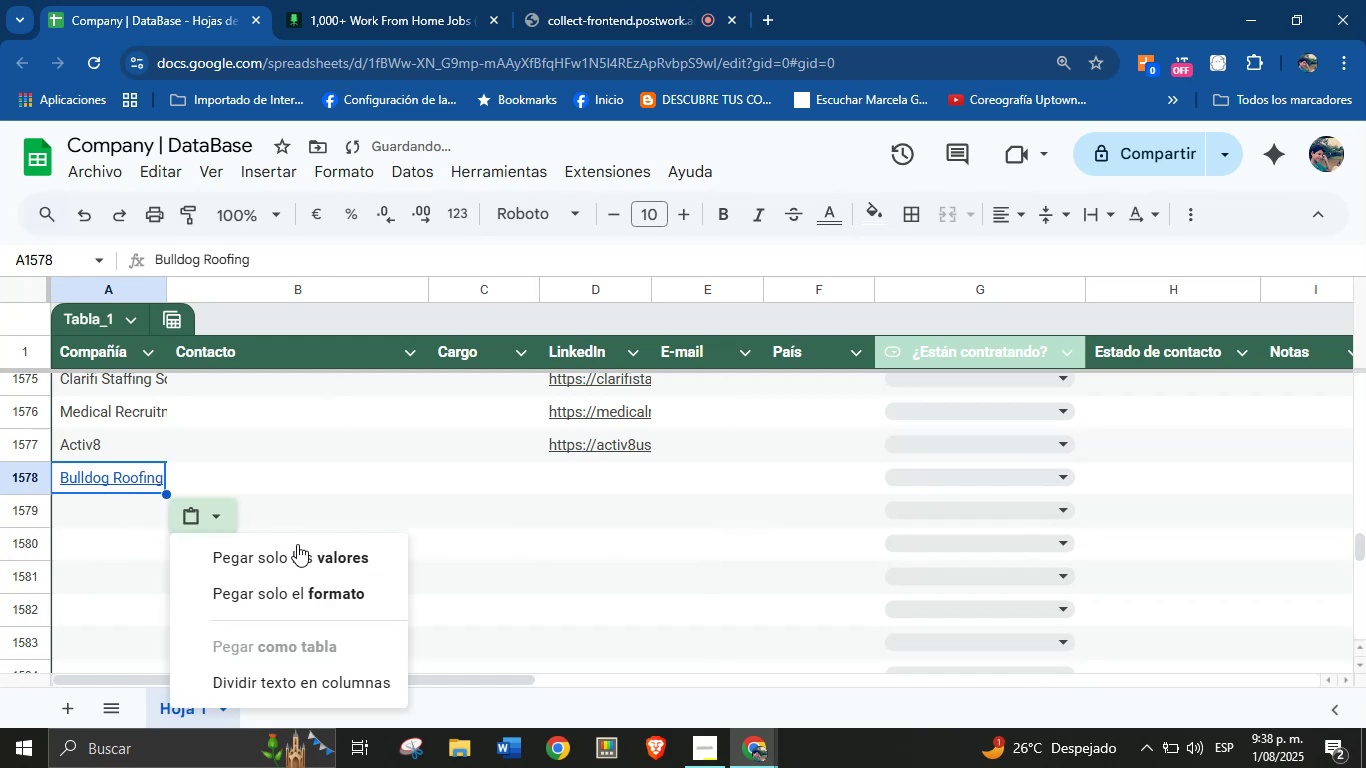 
left_click([300, 549])
 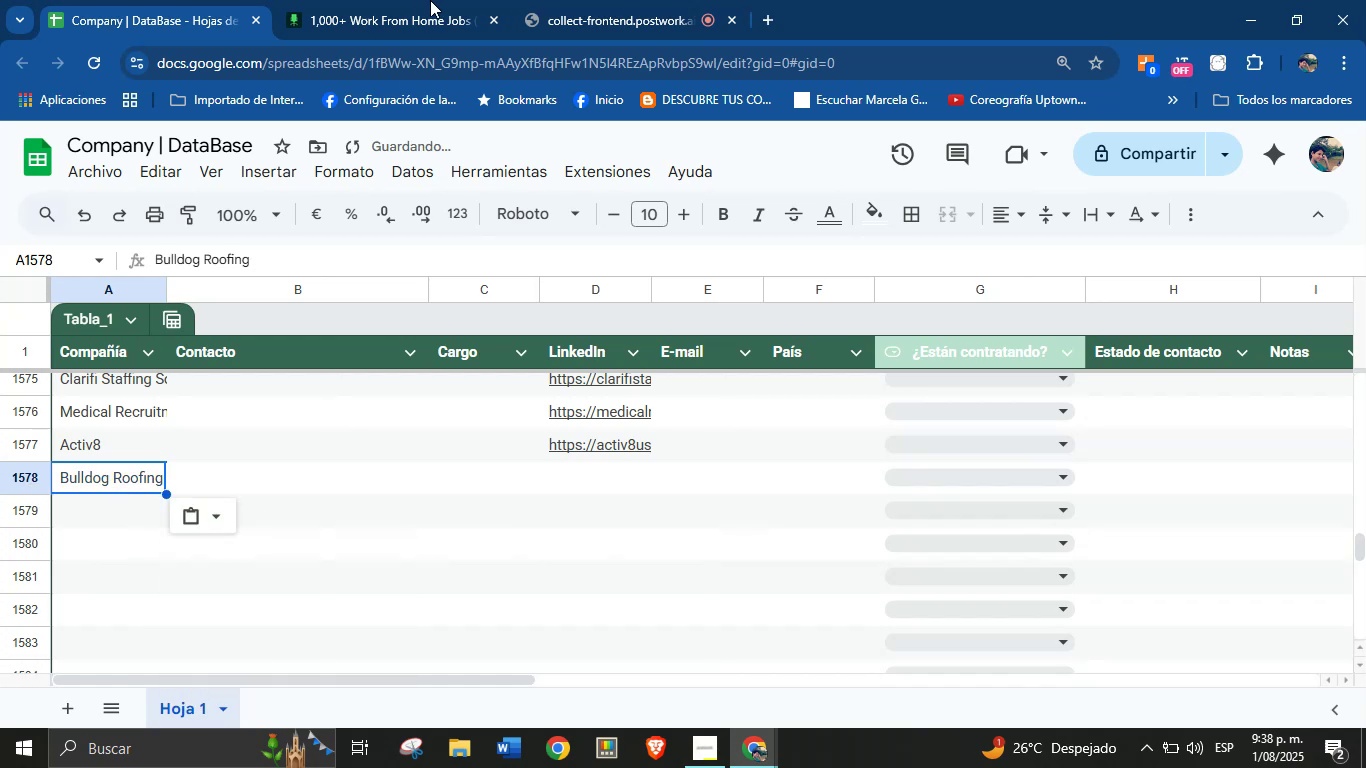 
left_click([449, 0])
 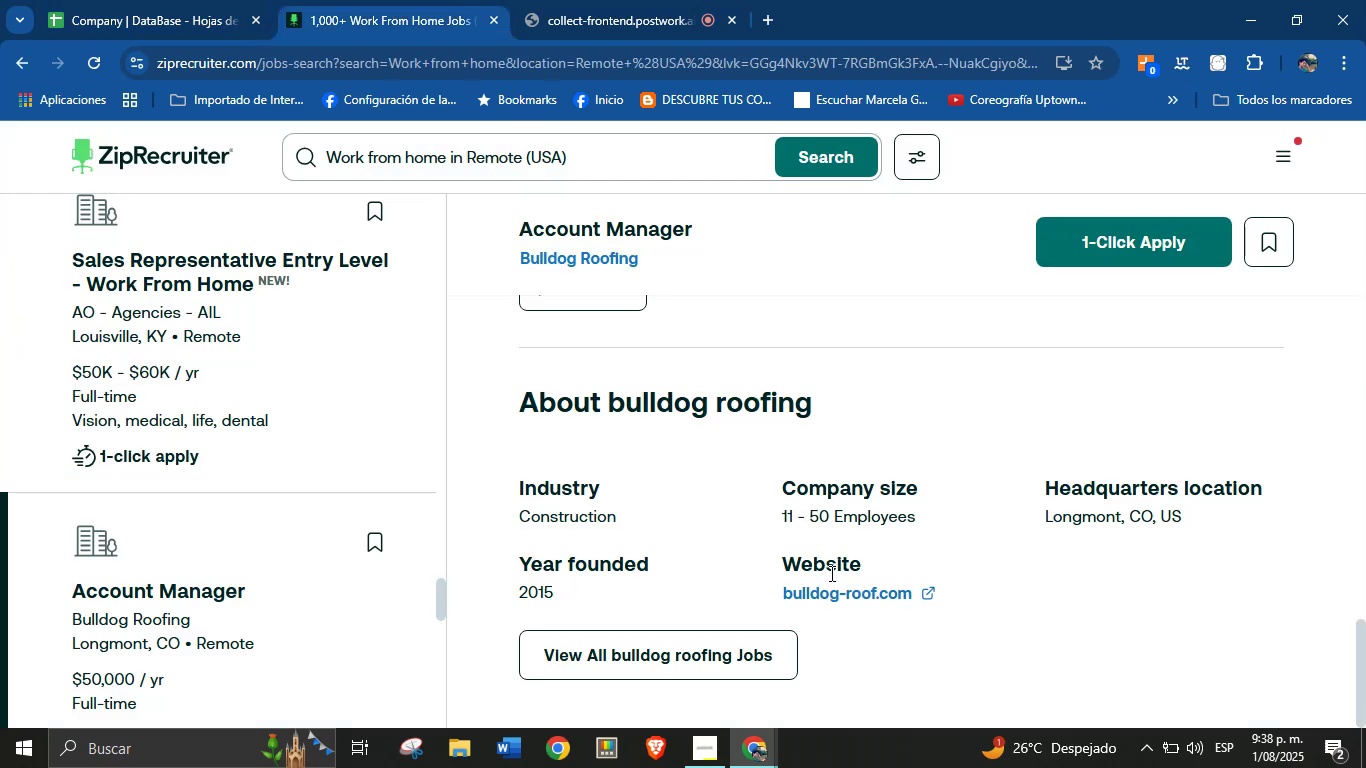 
right_click([832, 589])
 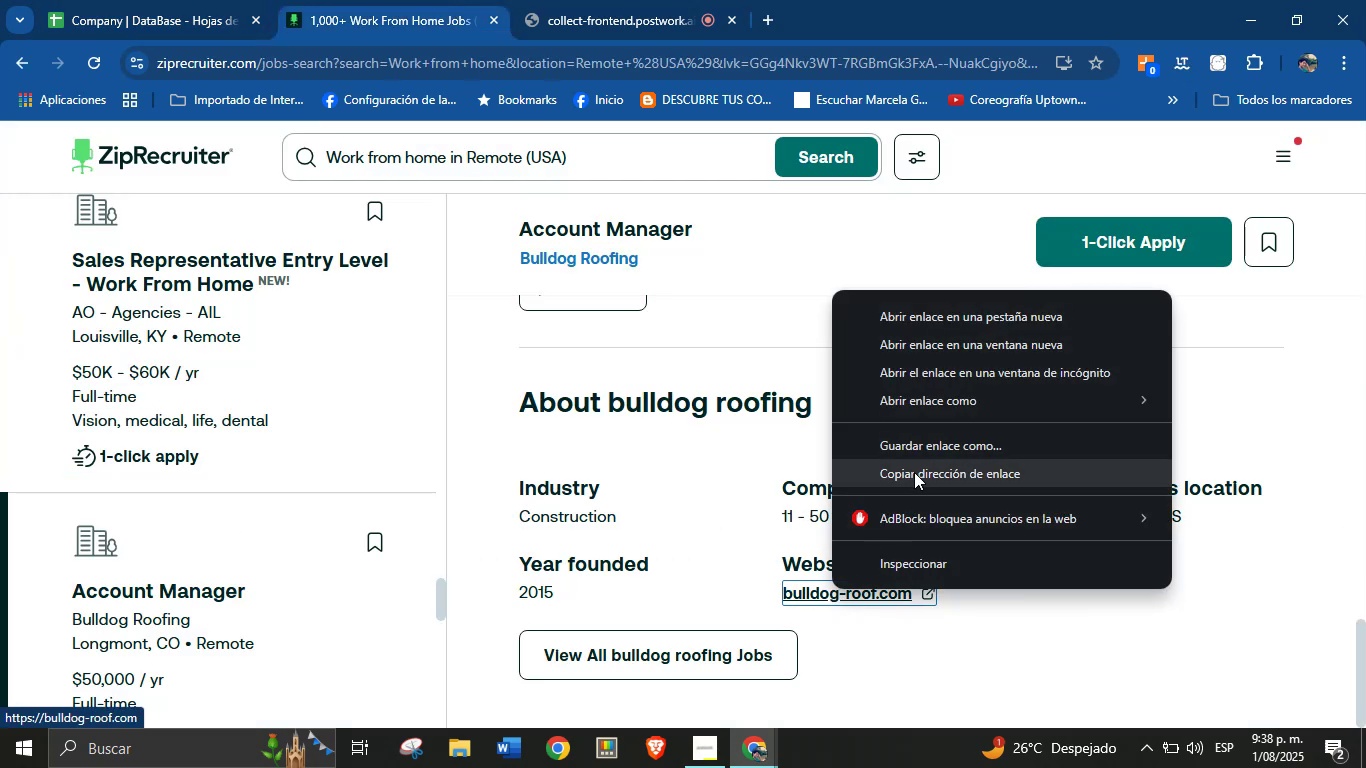 
left_click([914, 472])
 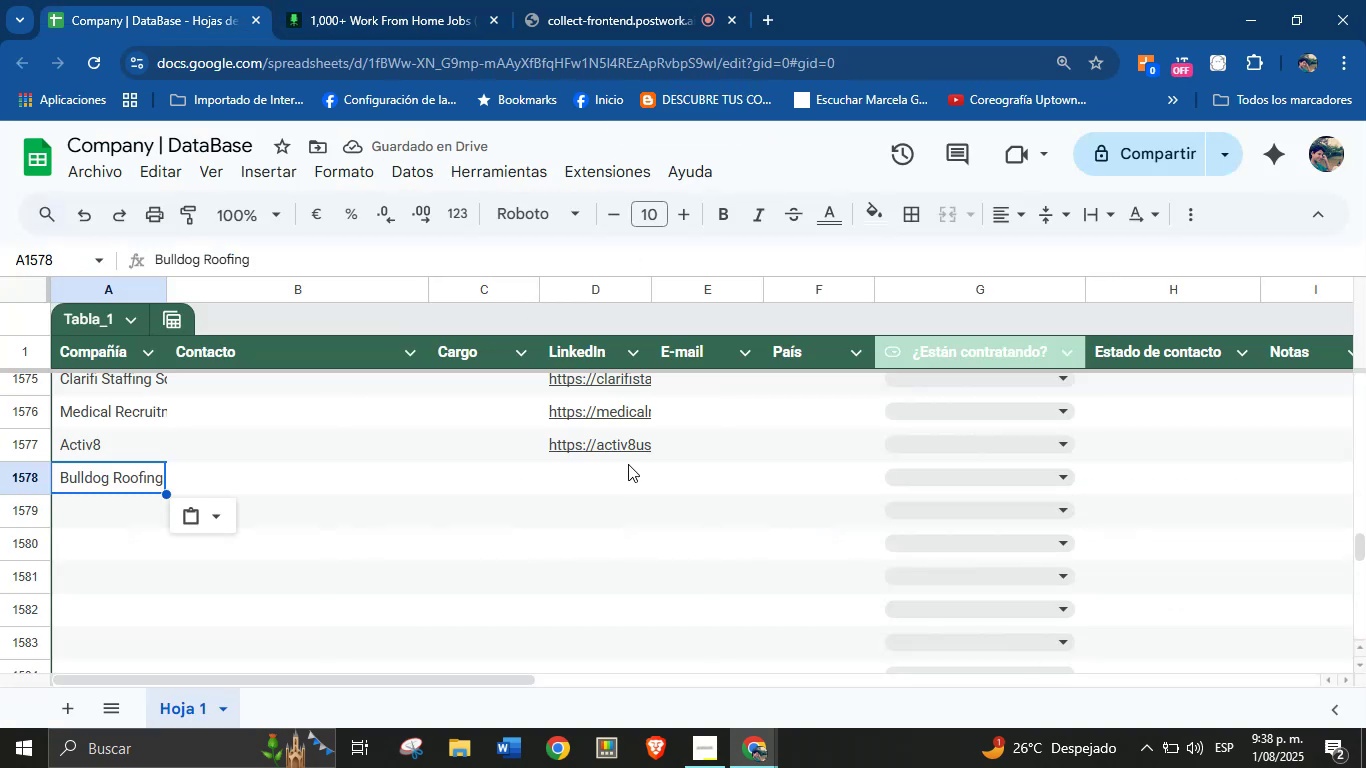 
key(Control+V)
 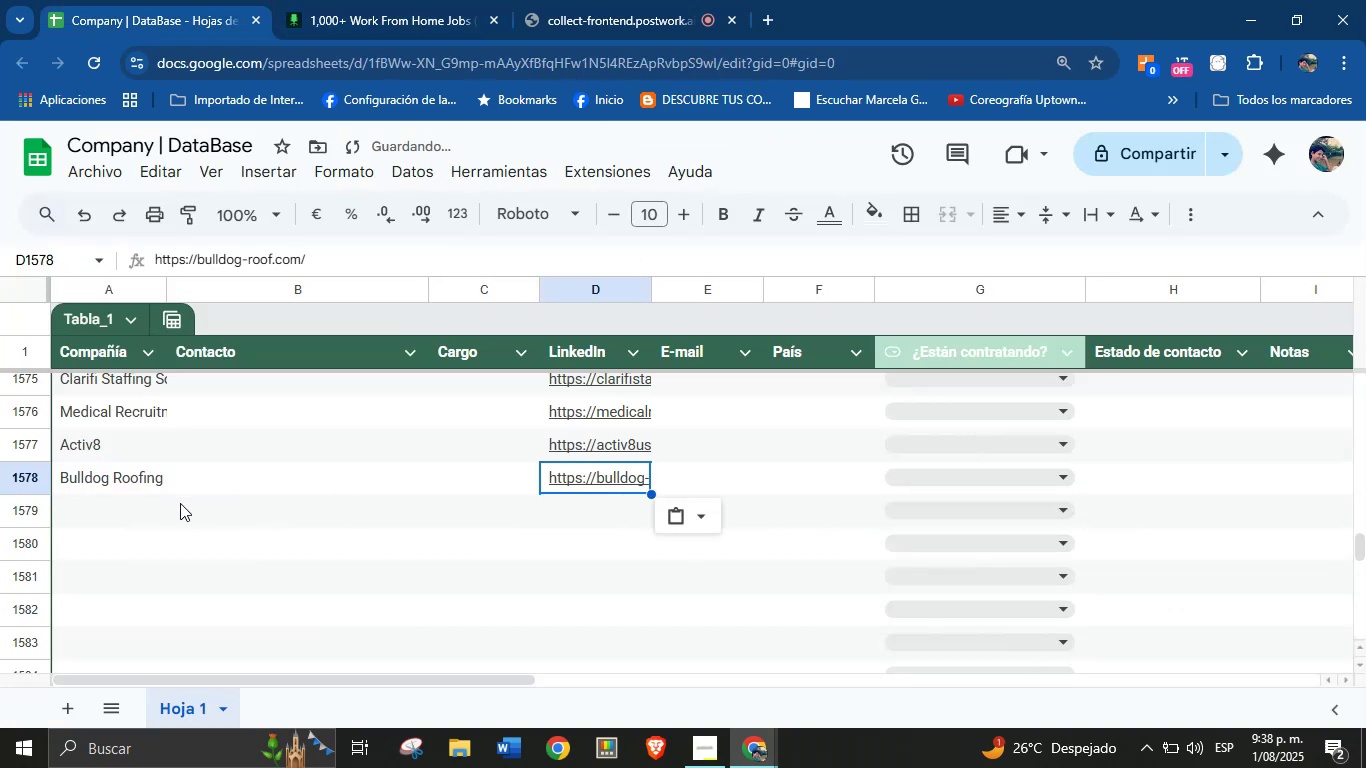 
left_click([155, 511])
 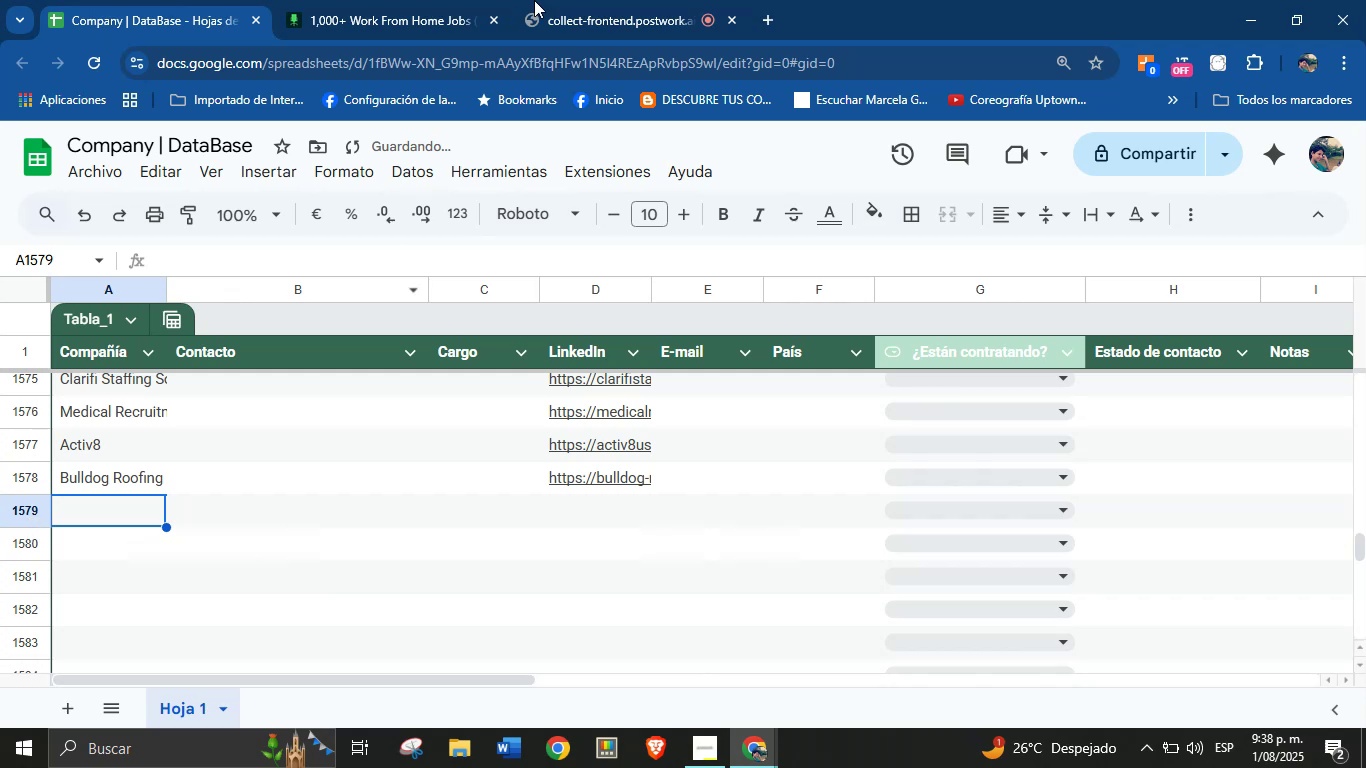 
left_click([537, 0])
 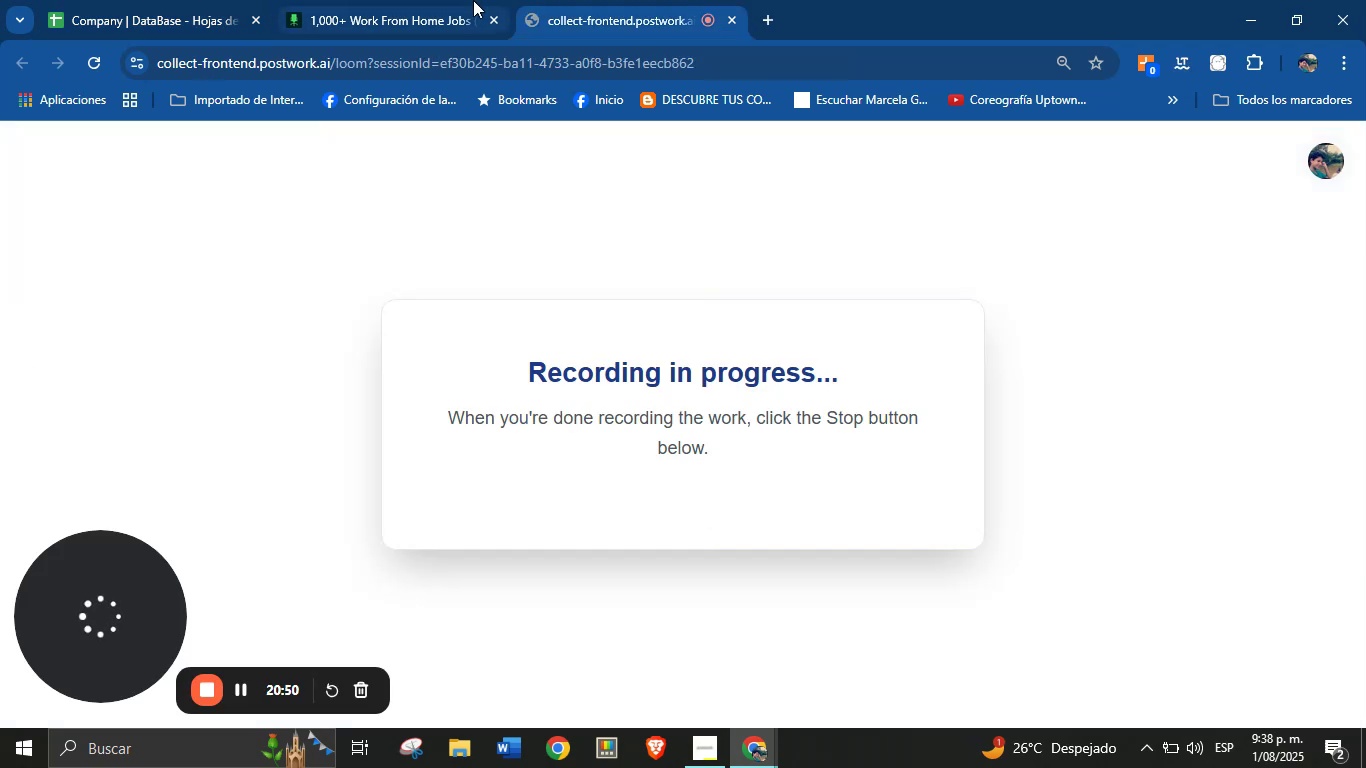 
left_click([465, 0])
 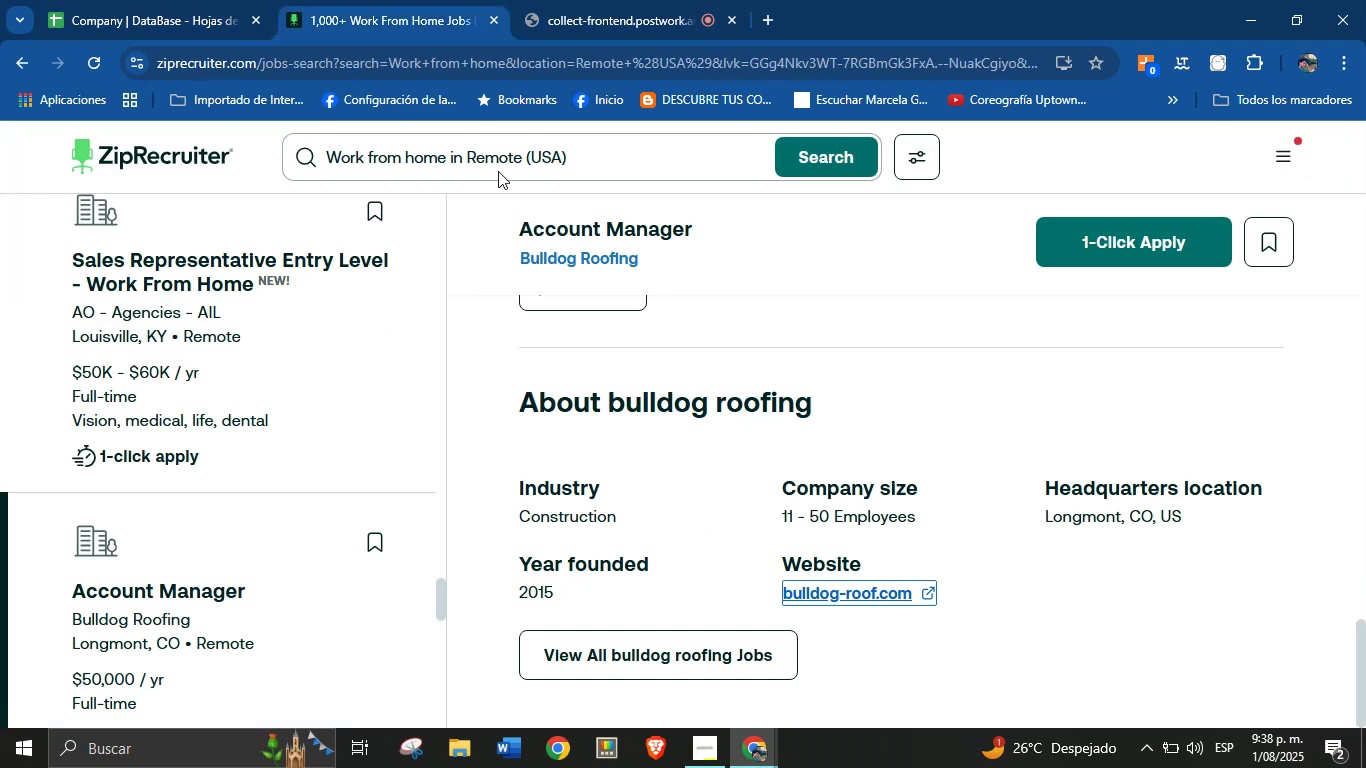 
scroll: coordinate [676, 478], scroll_direction: down, amount: 83.0
 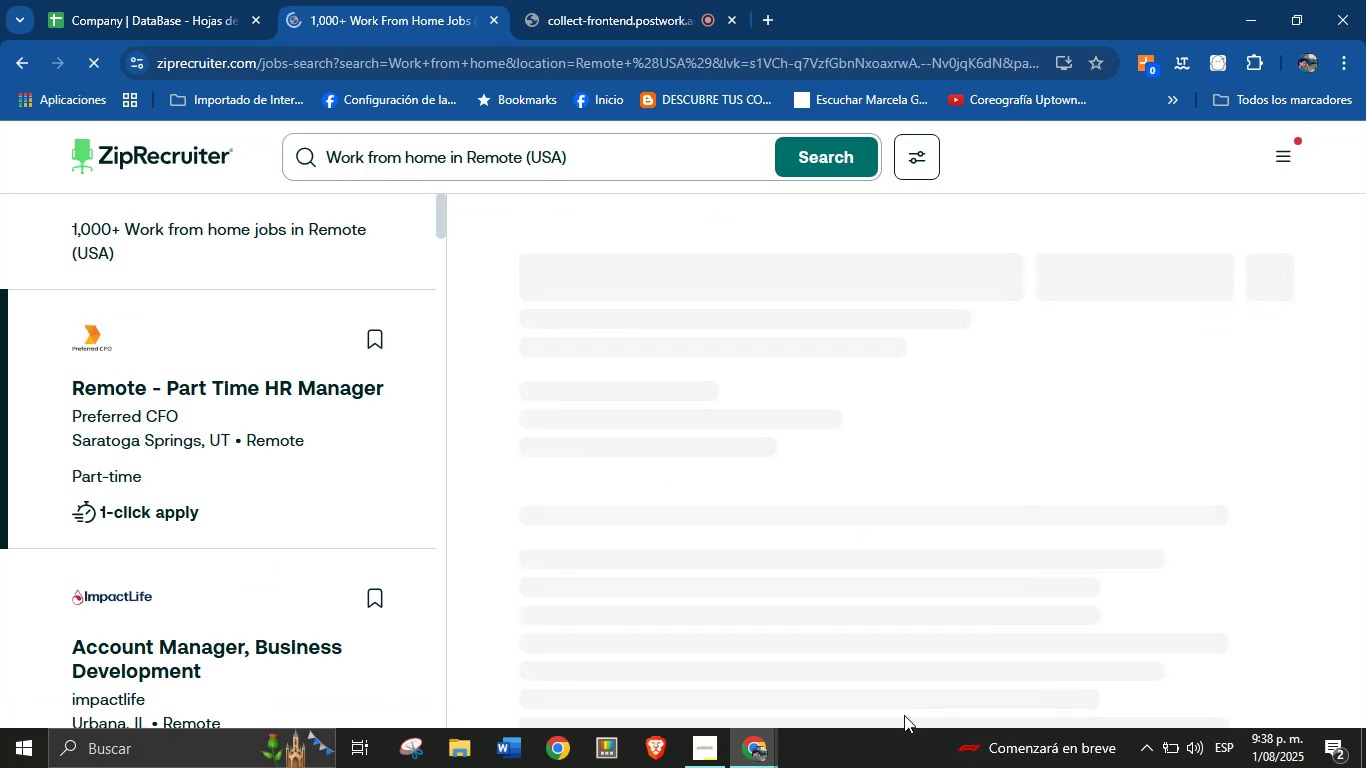 
wait(13.75)
 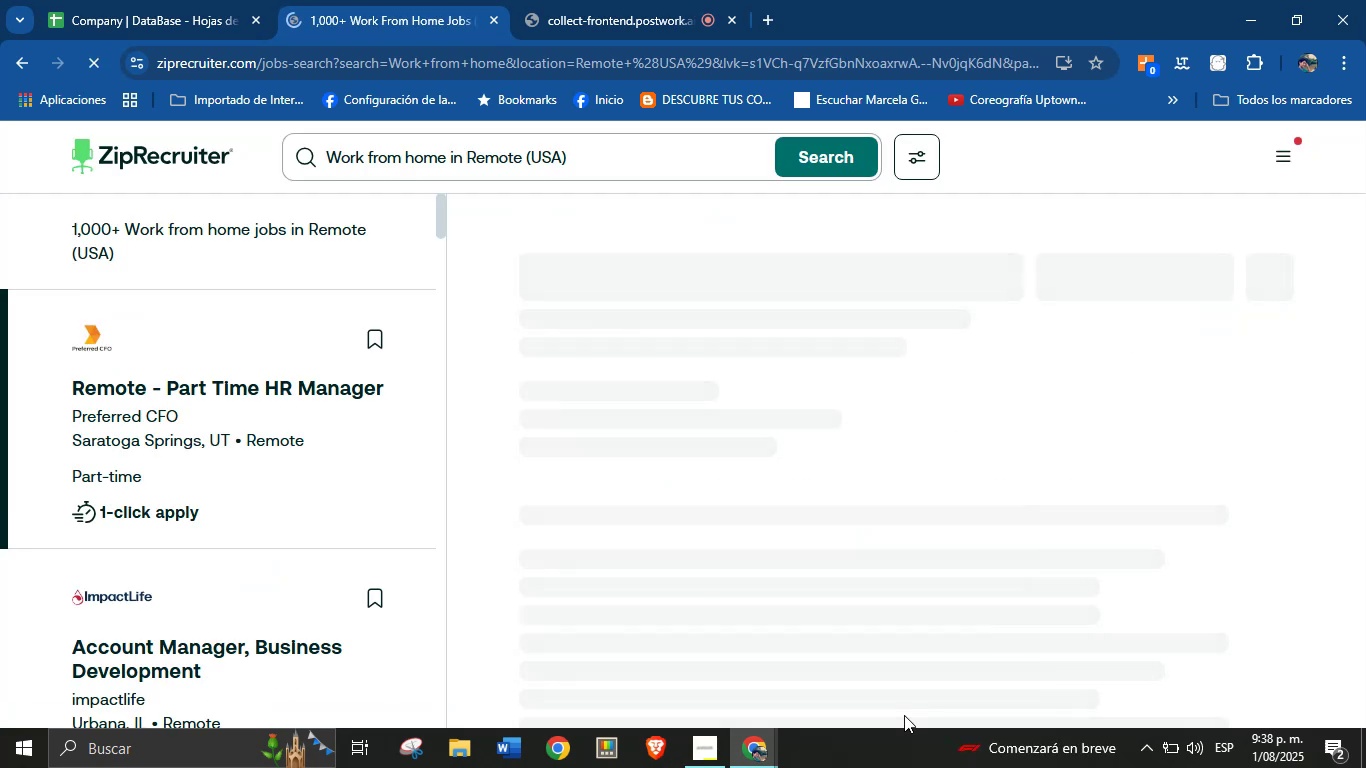 
scroll: coordinate [920, 536], scroll_direction: down, amount: 27.0
 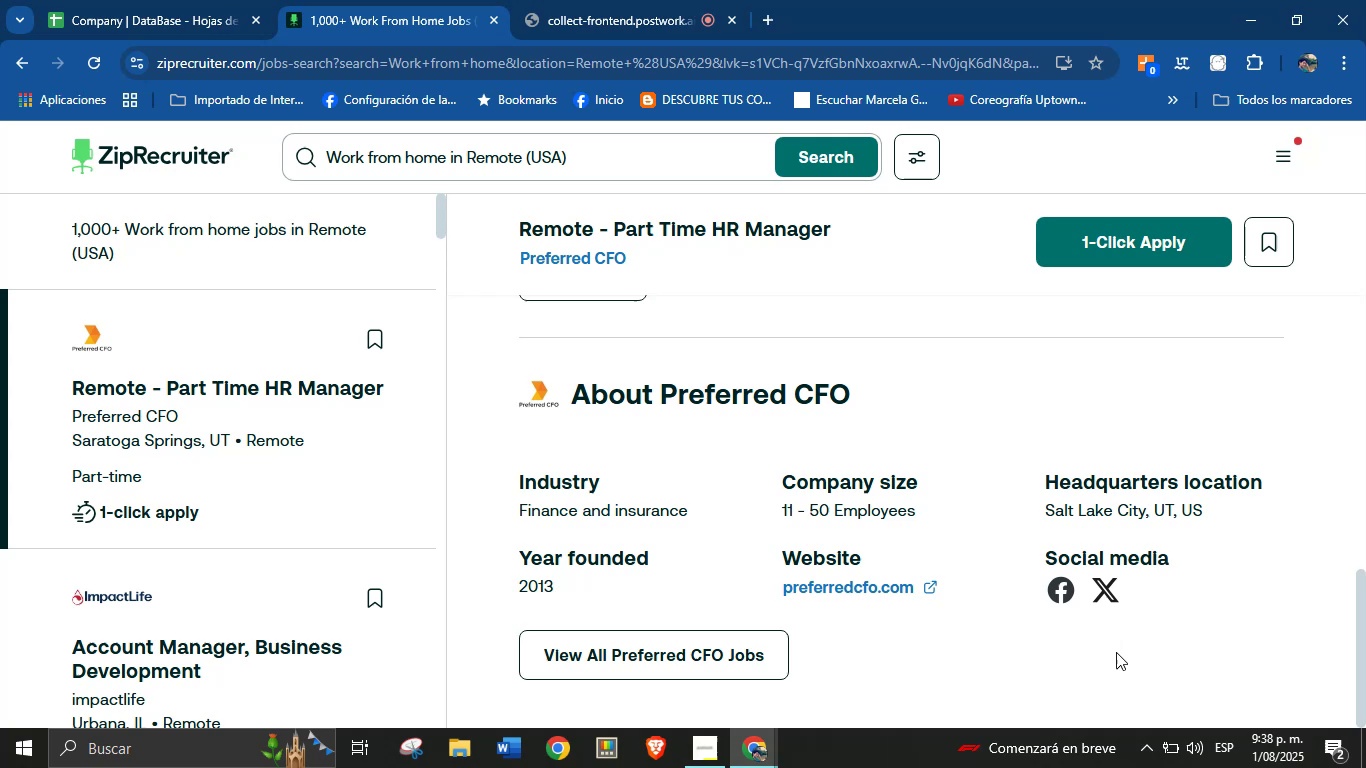 
wait(6.55)
 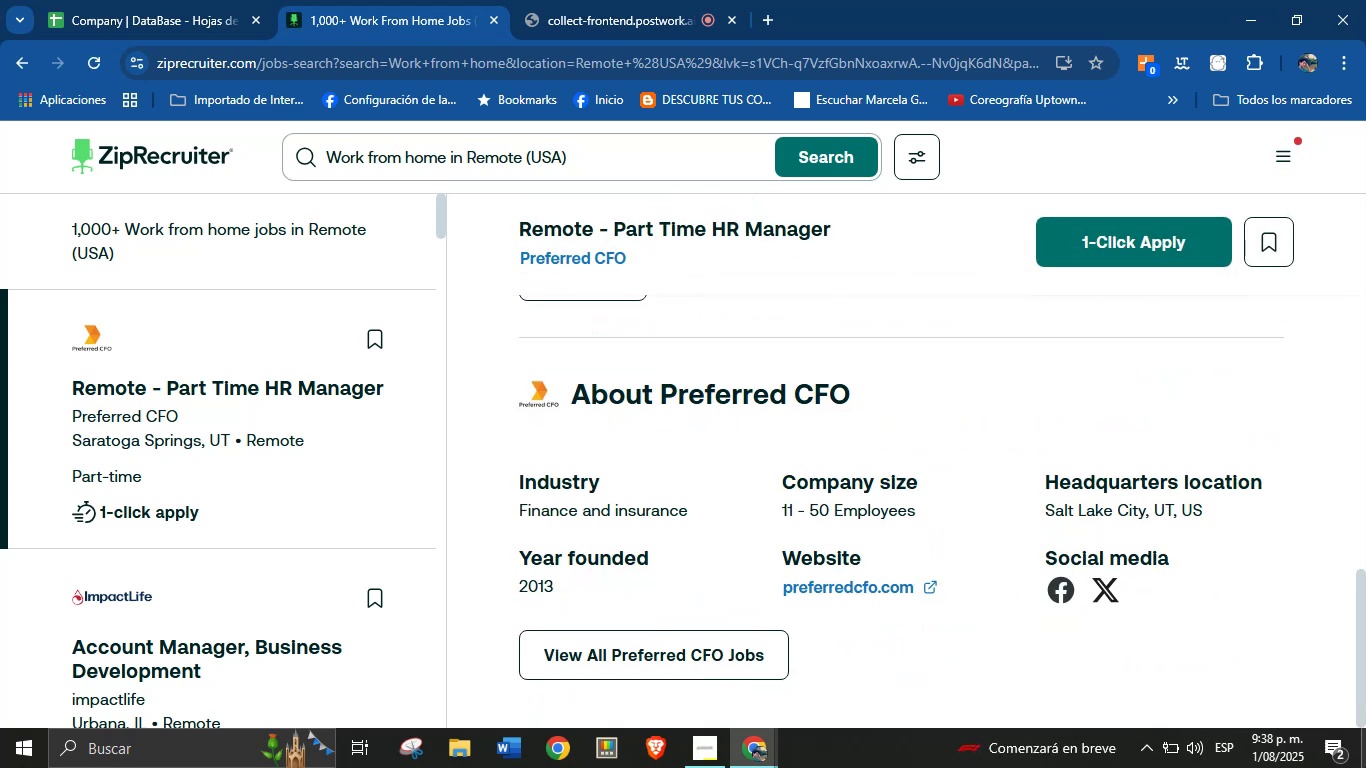 
left_click_drag(start_coordinate=[494, 256], to_coordinate=[642, 257])
 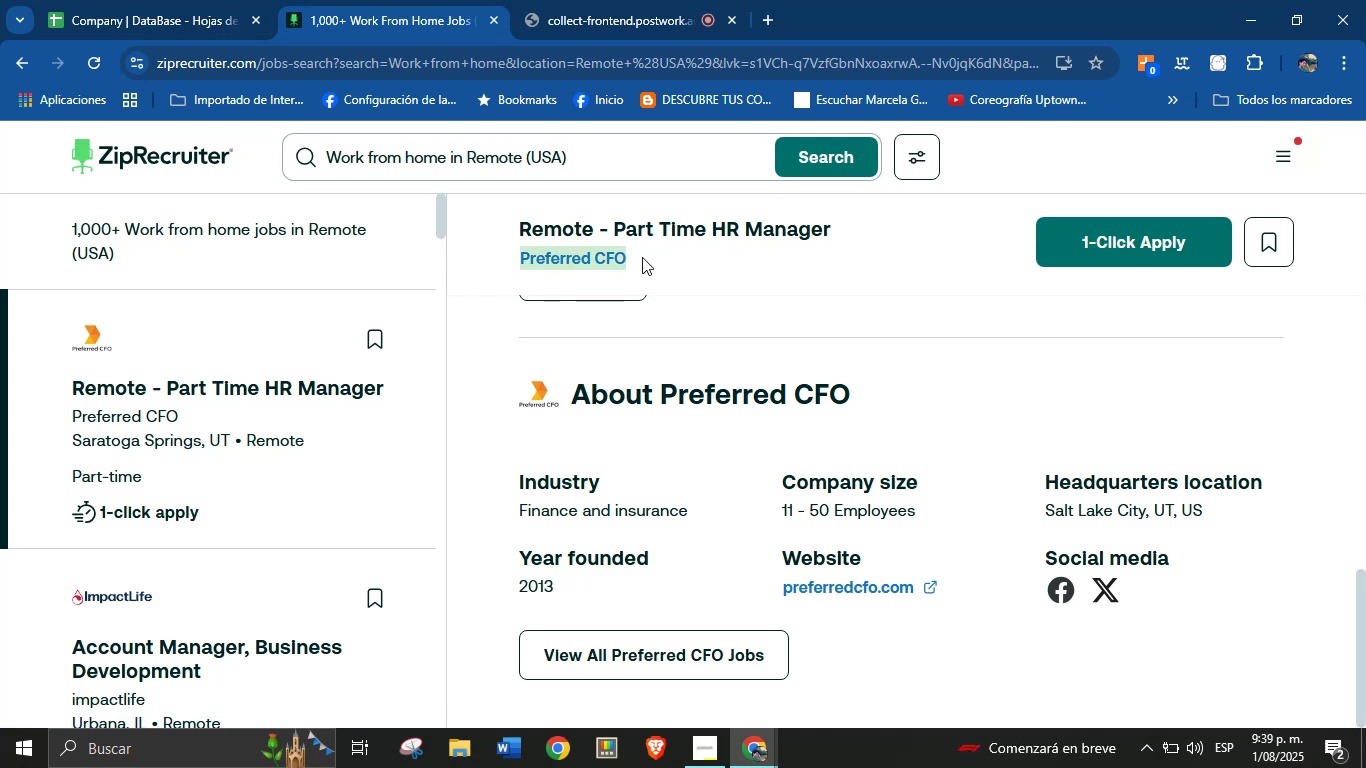 
key(Control+C)
 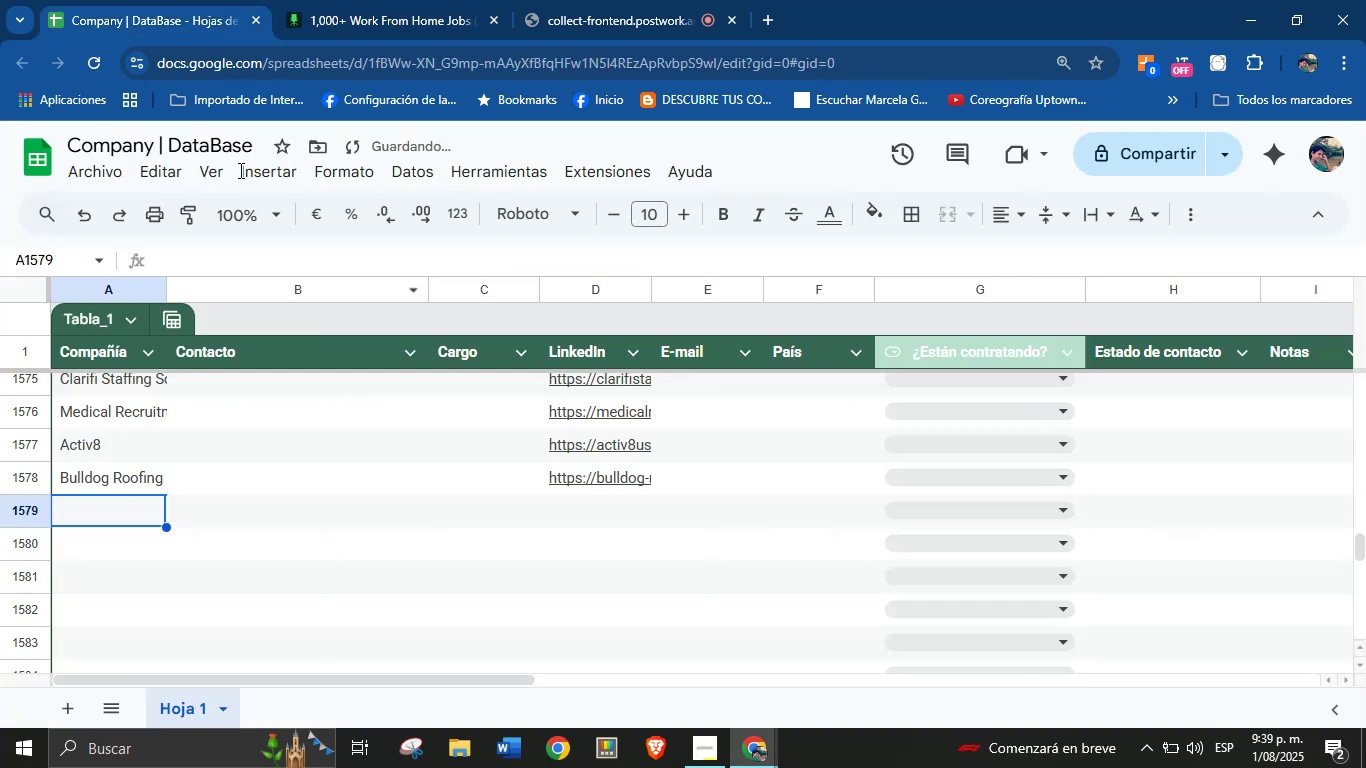 
left_click([137, 513])
 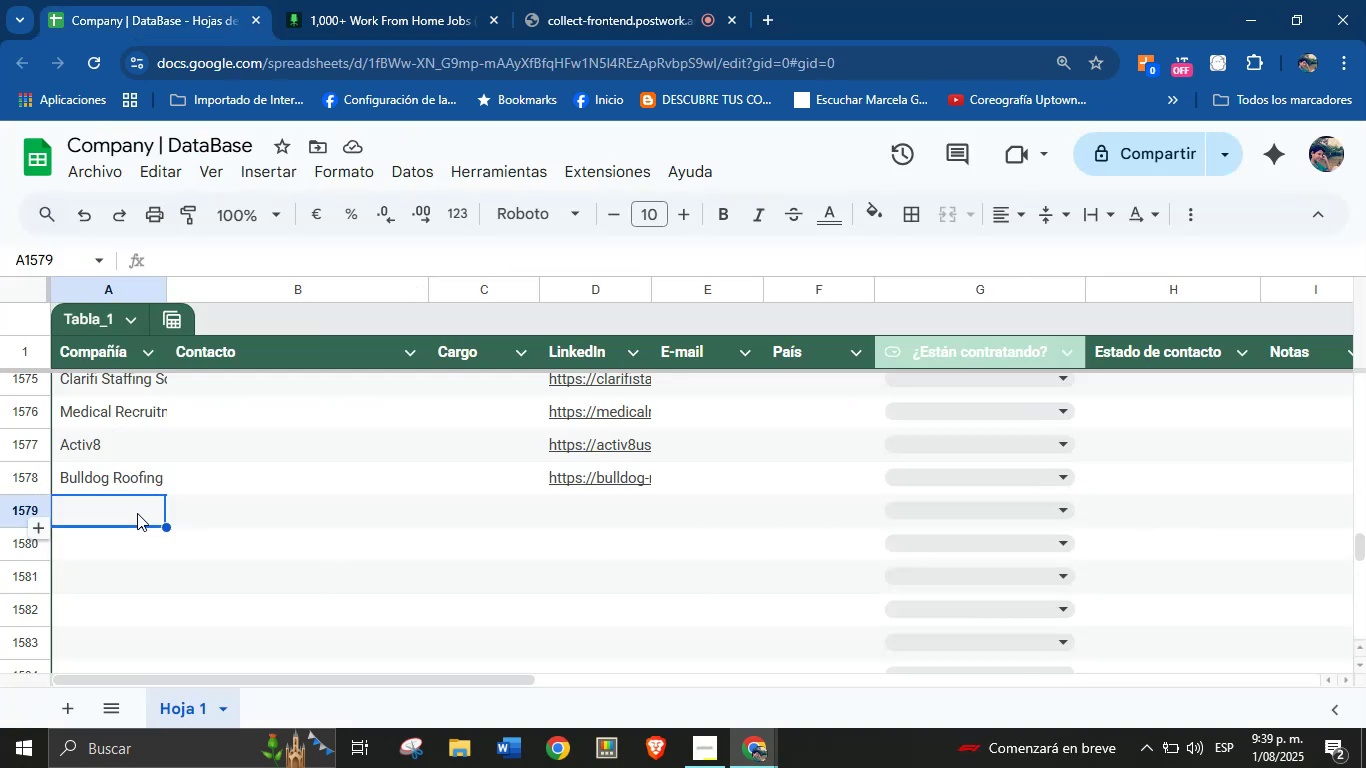 
key(Control+V)
 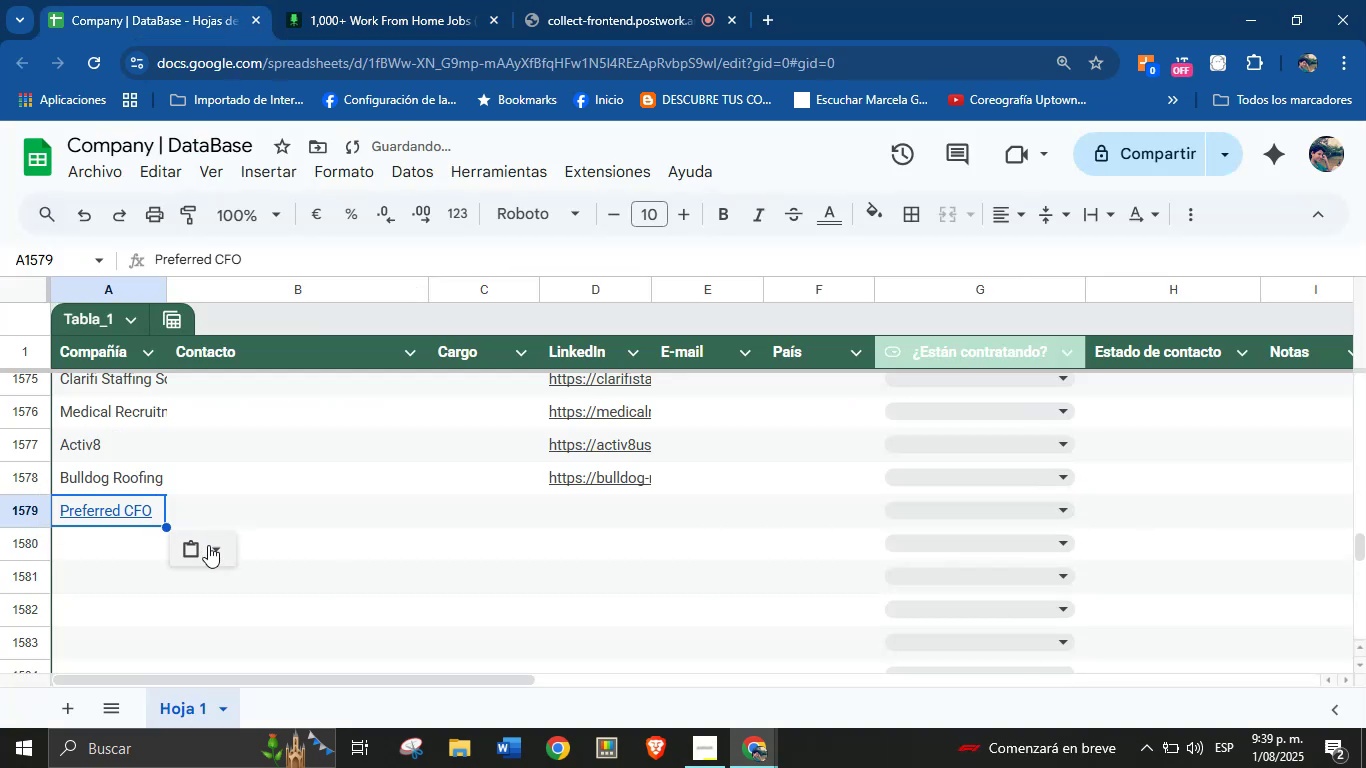 
left_click([219, 556])
 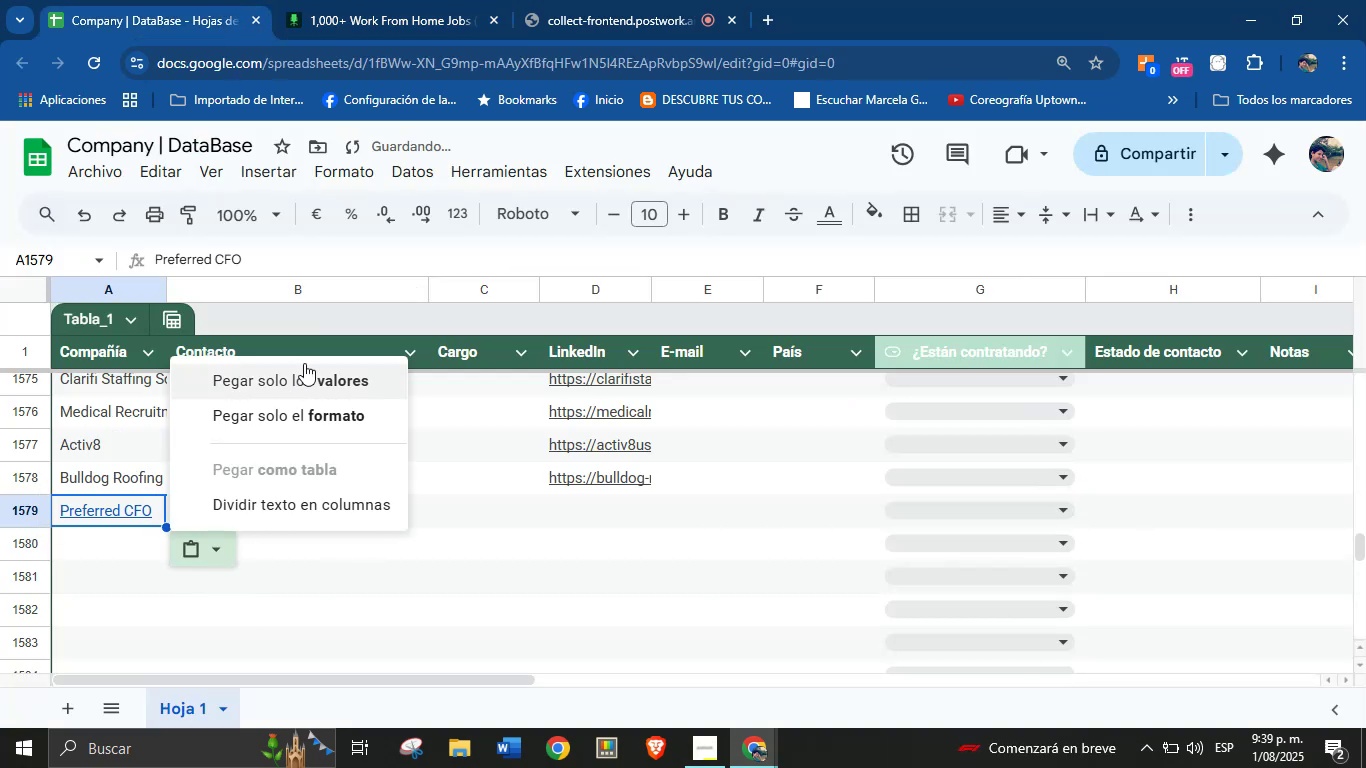 
left_click([305, 369])
 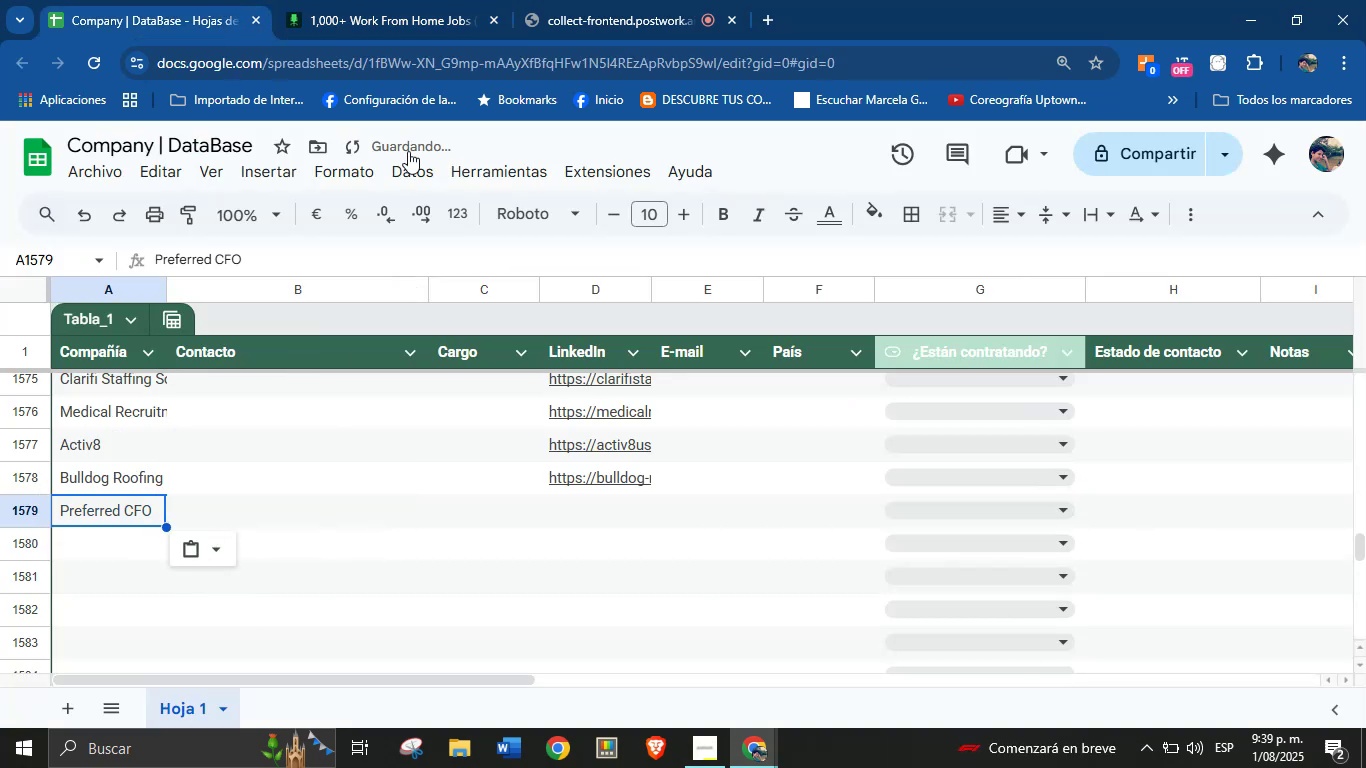 
left_click([423, 0])
 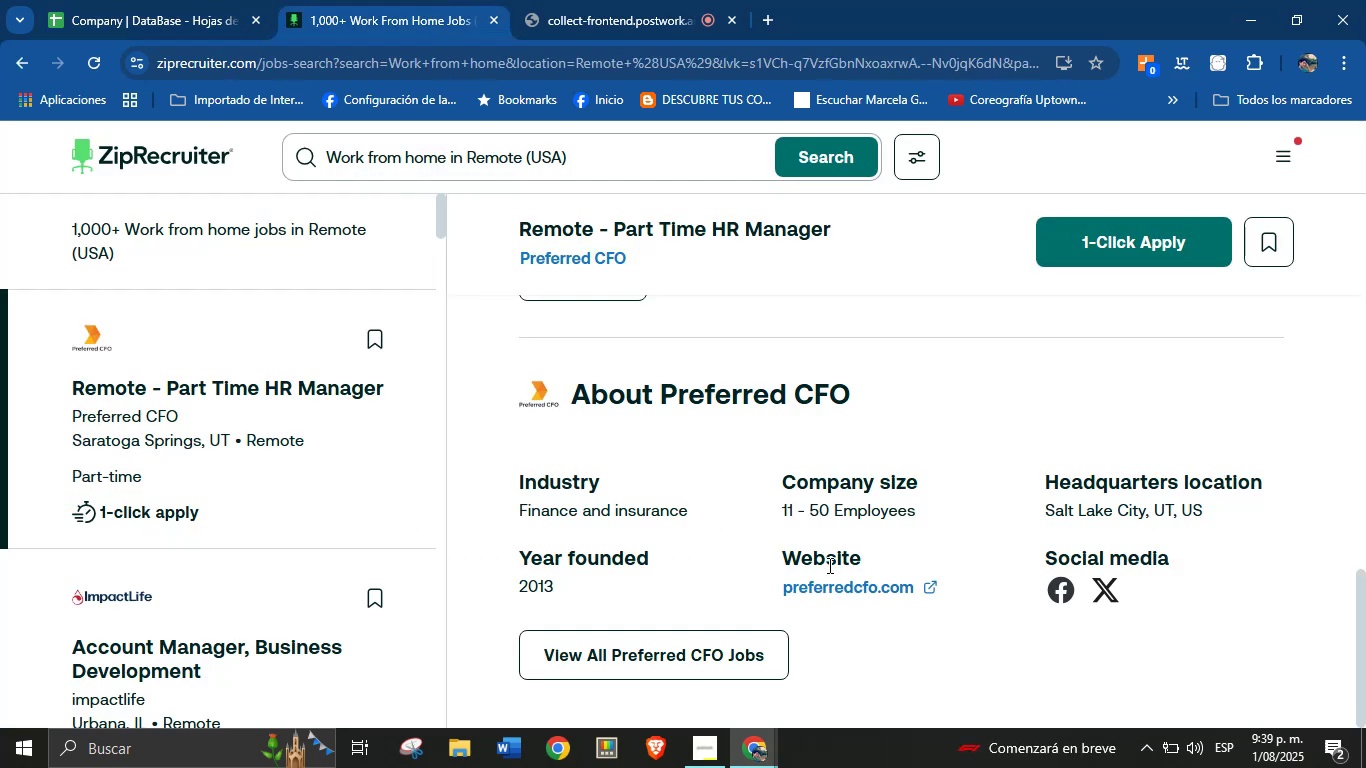 
right_click([841, 586])
 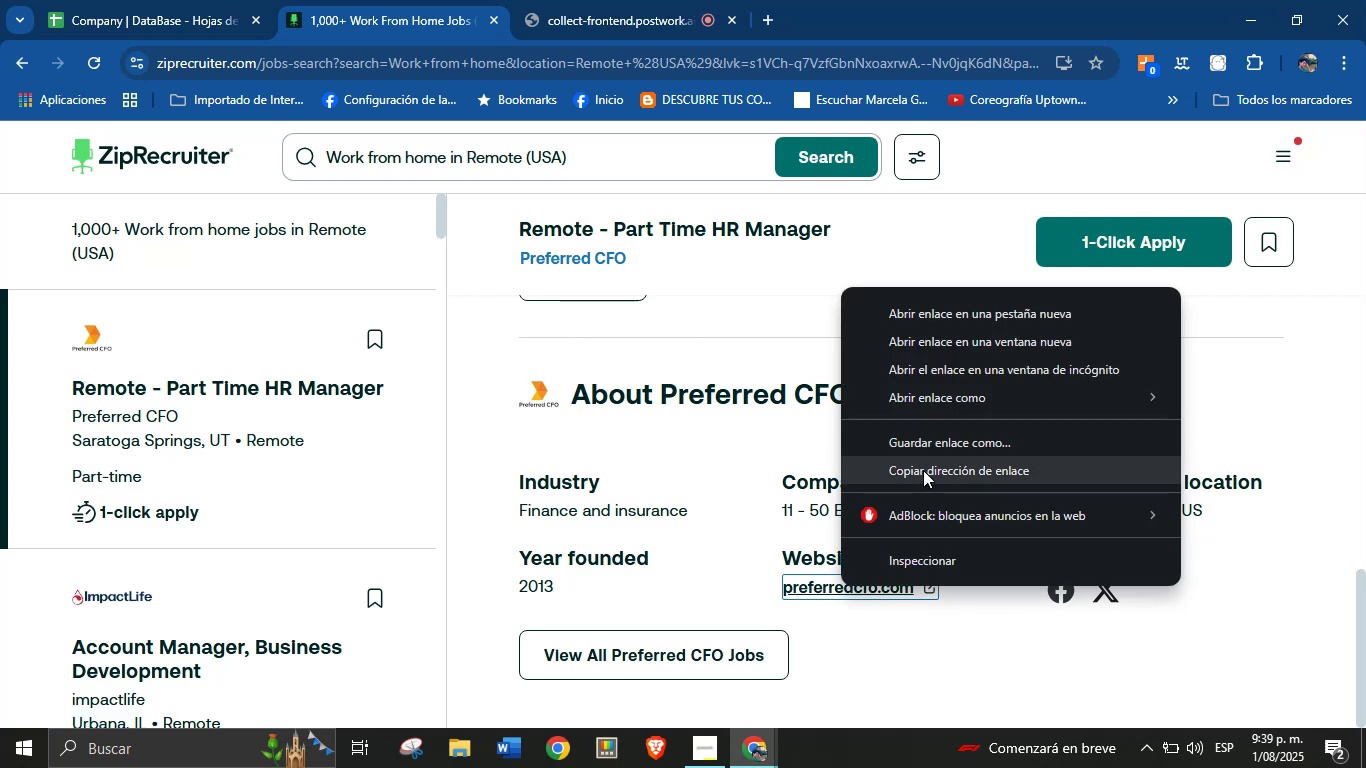 
left_click([923, 468])
 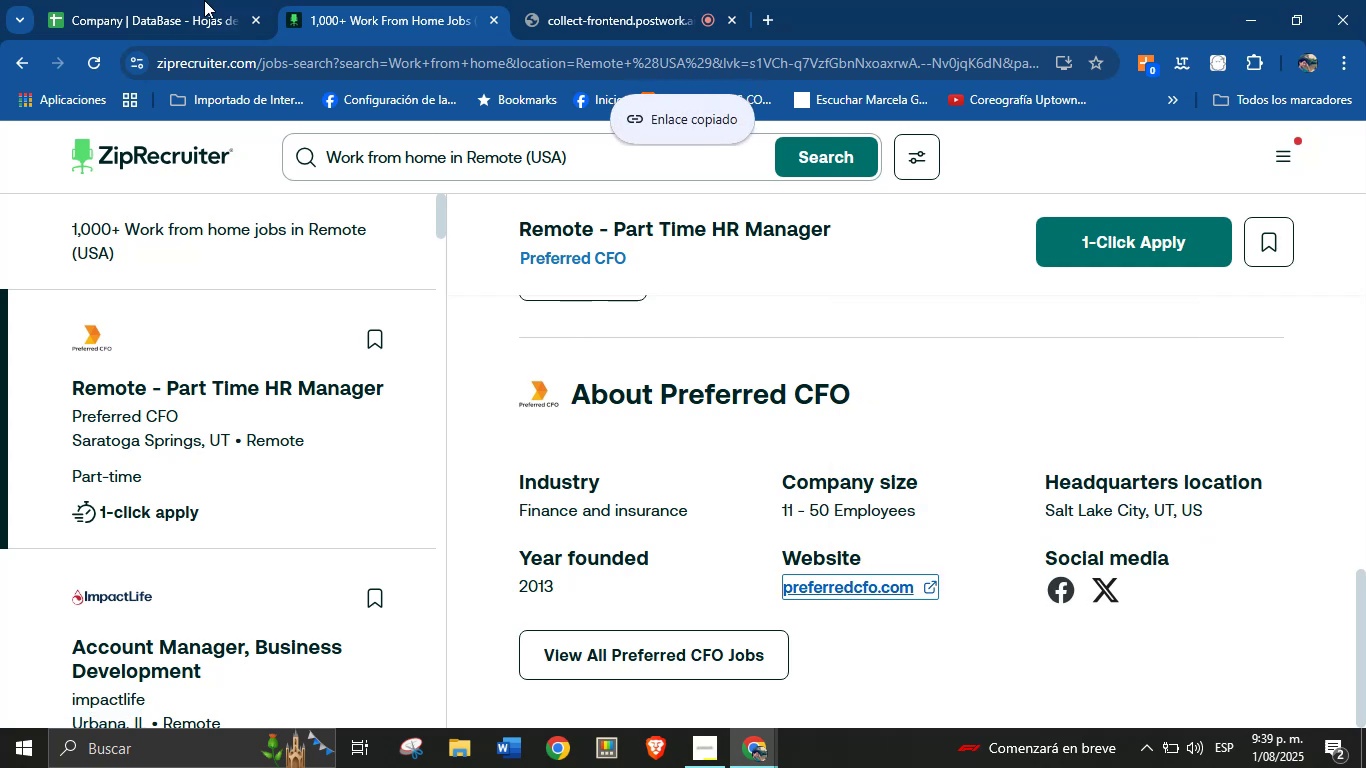 
left_click([200, 0])
 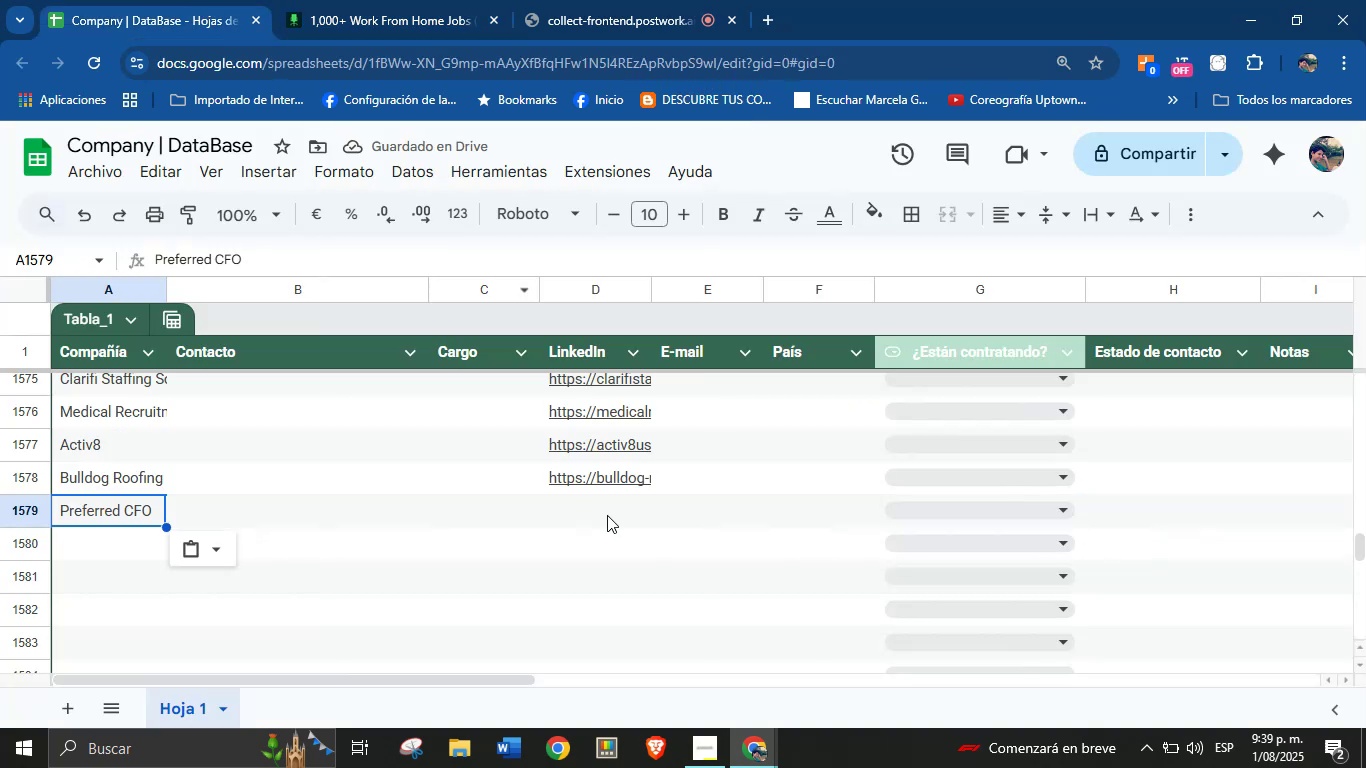 
key(Control+V)
 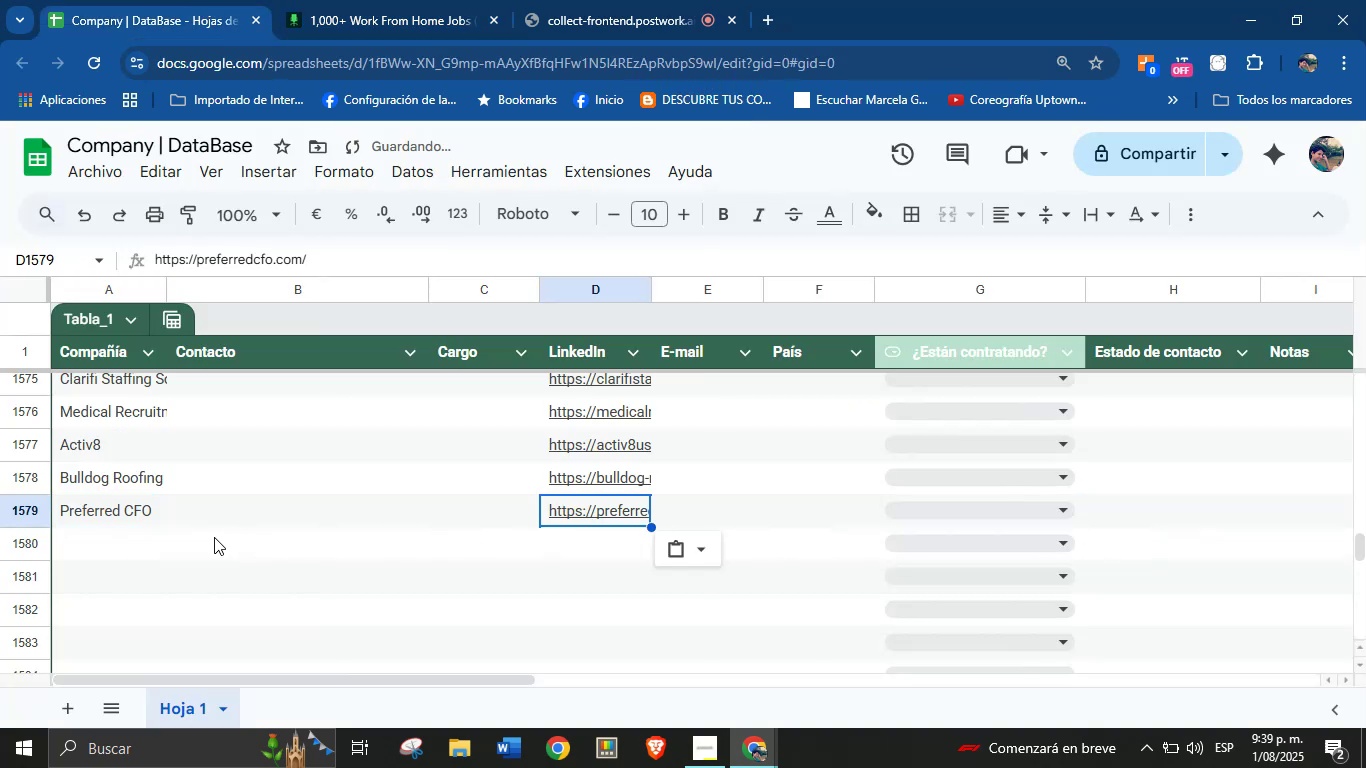 
left_click([140, 537])
 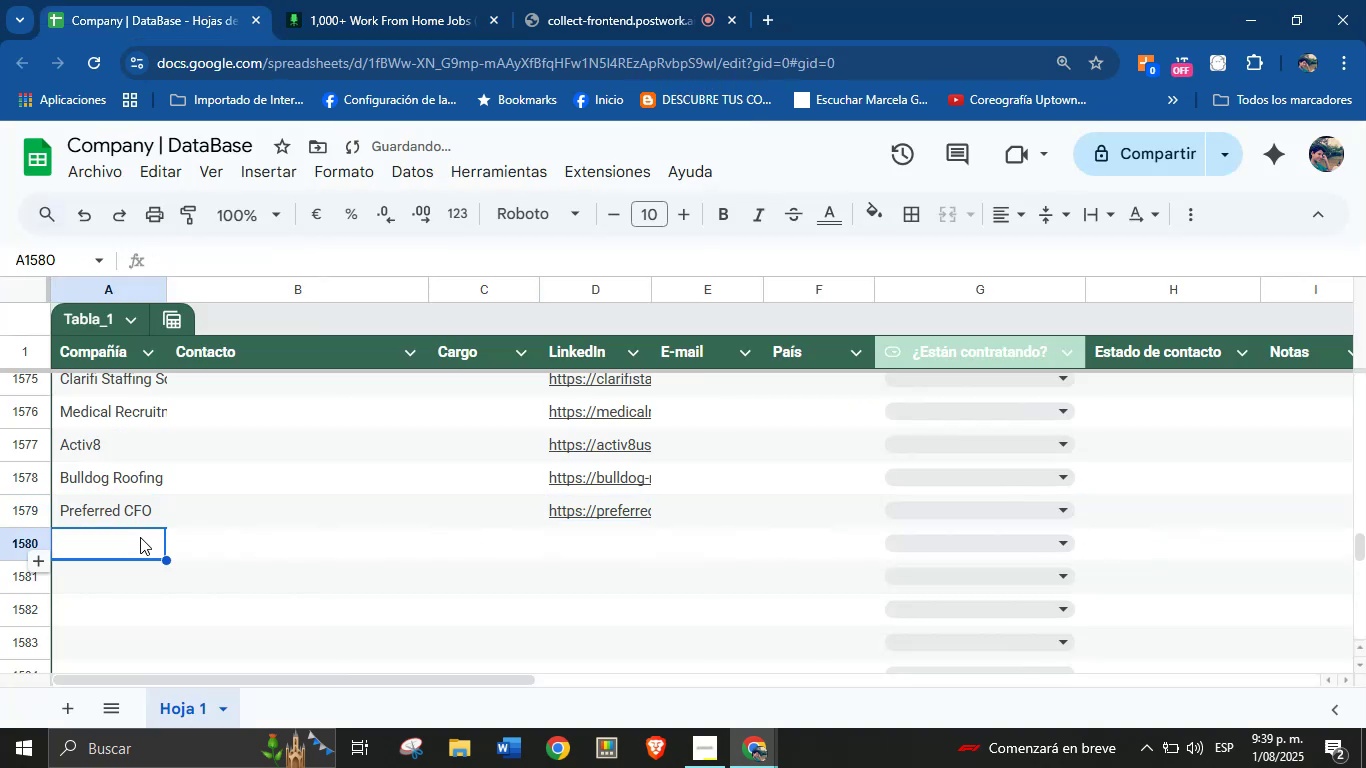 
scroll: coordinate [181, 540], scroll_direction: down, amount: 1.0
 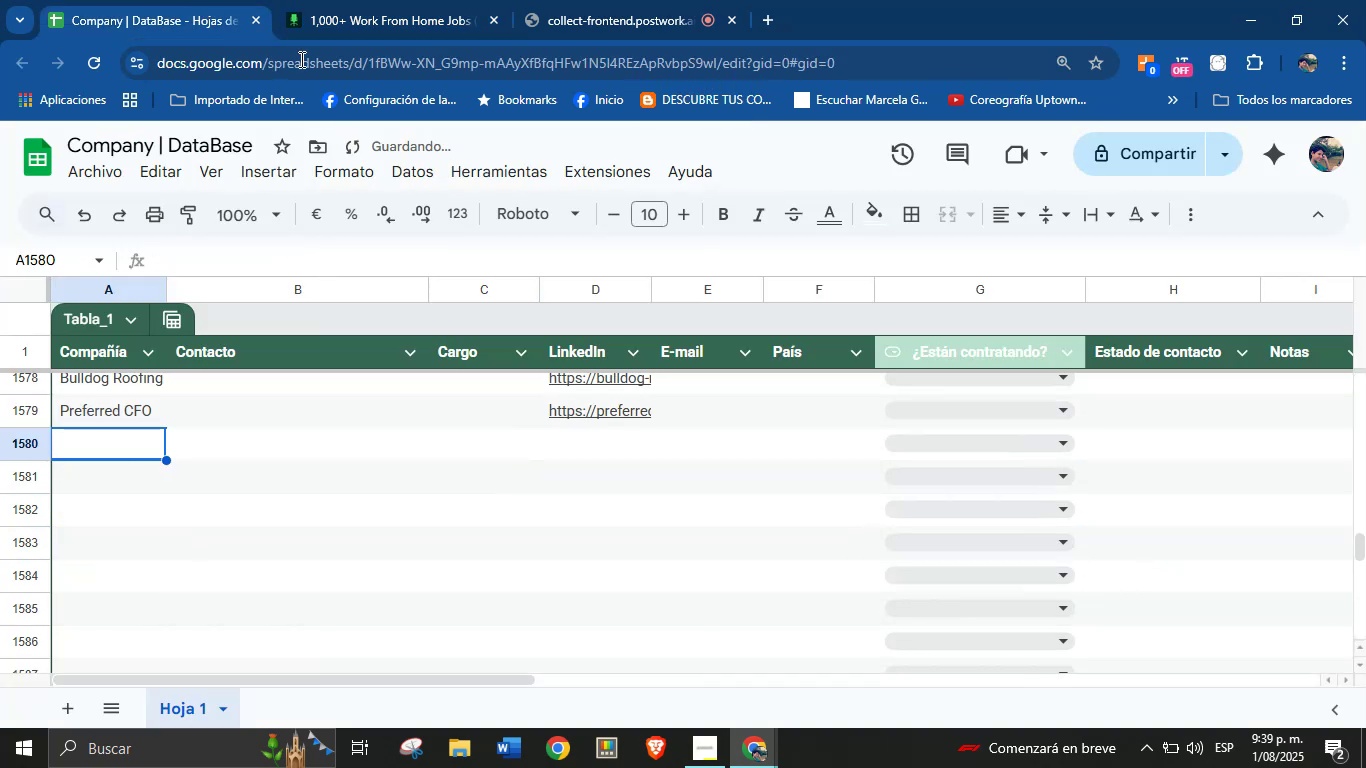 
left_click([339, 0])
 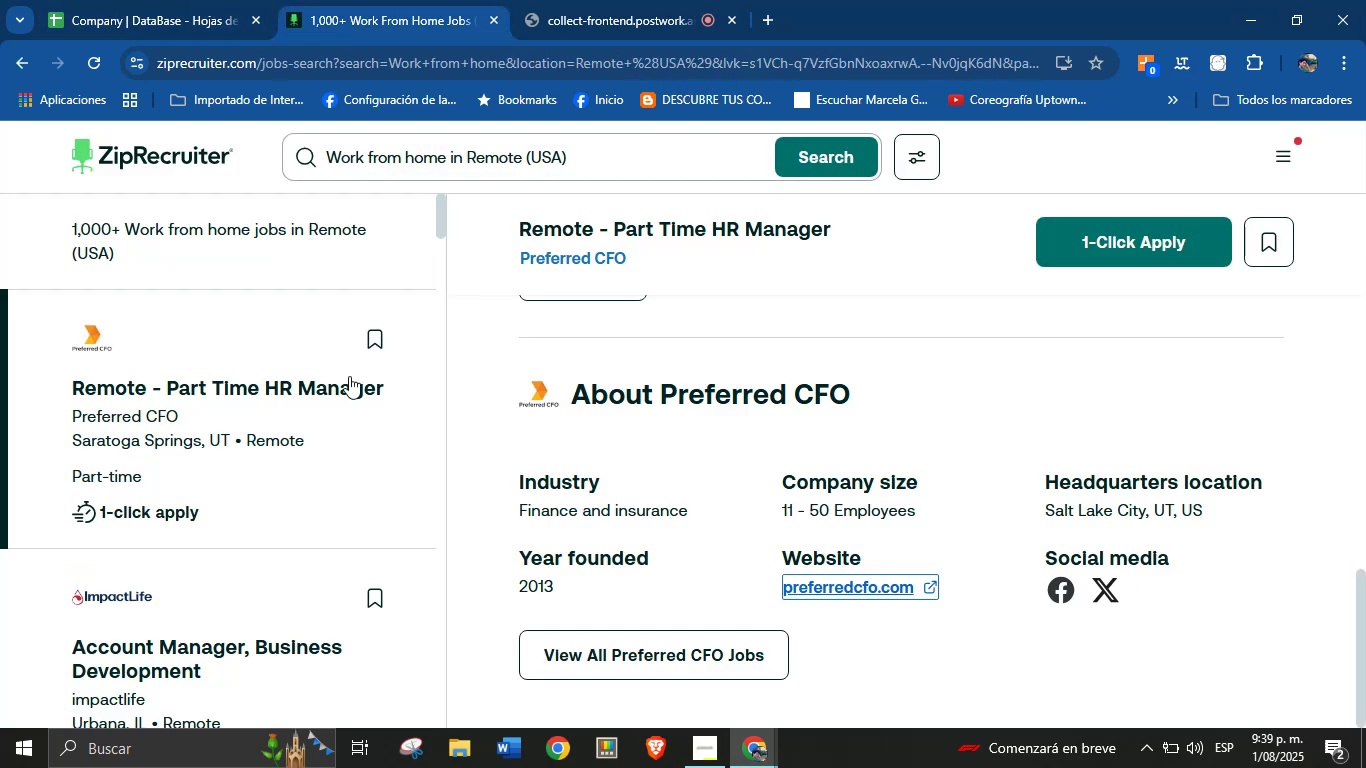 
scroll: coordinate [710, 388], scroll_direction: down, amount: 49.0
 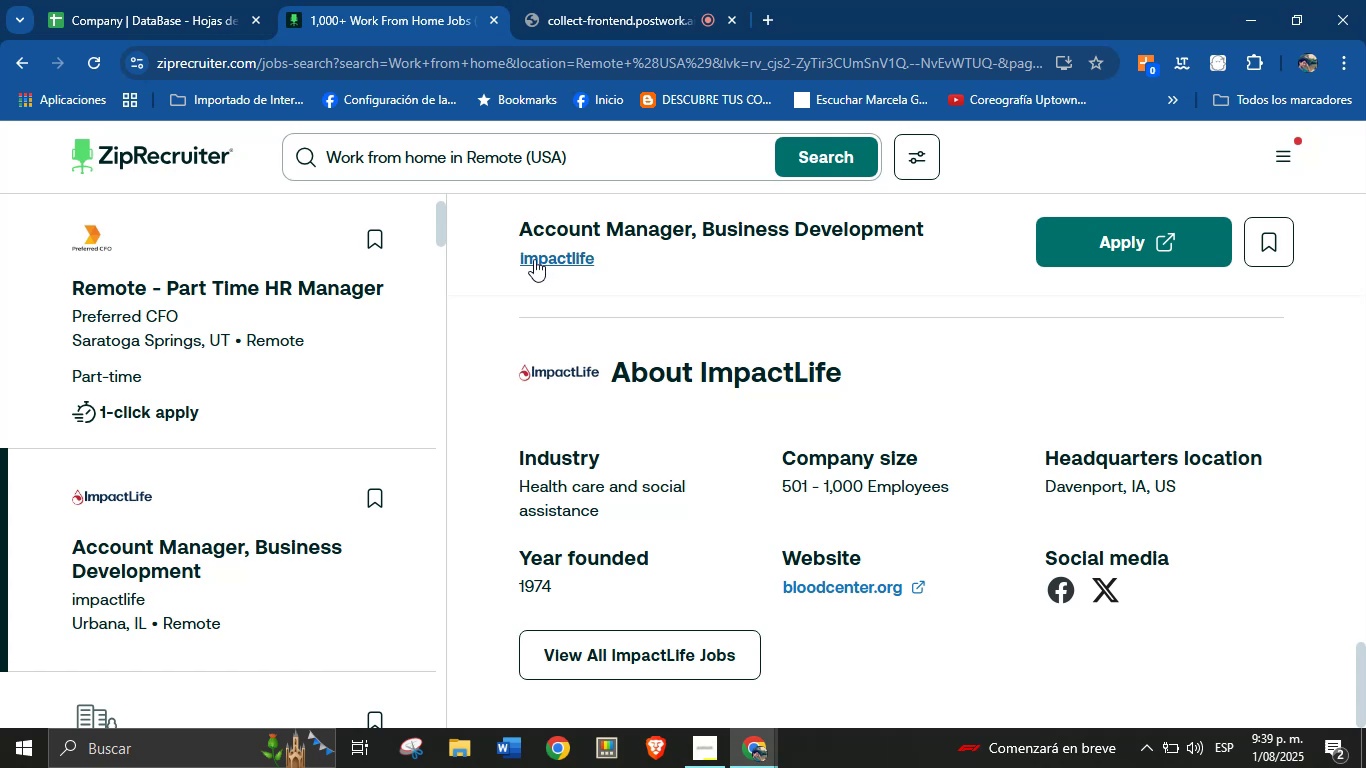 
left_click_drag(start_coordinate=[515, 258], to_coordinate=[601, 262])
 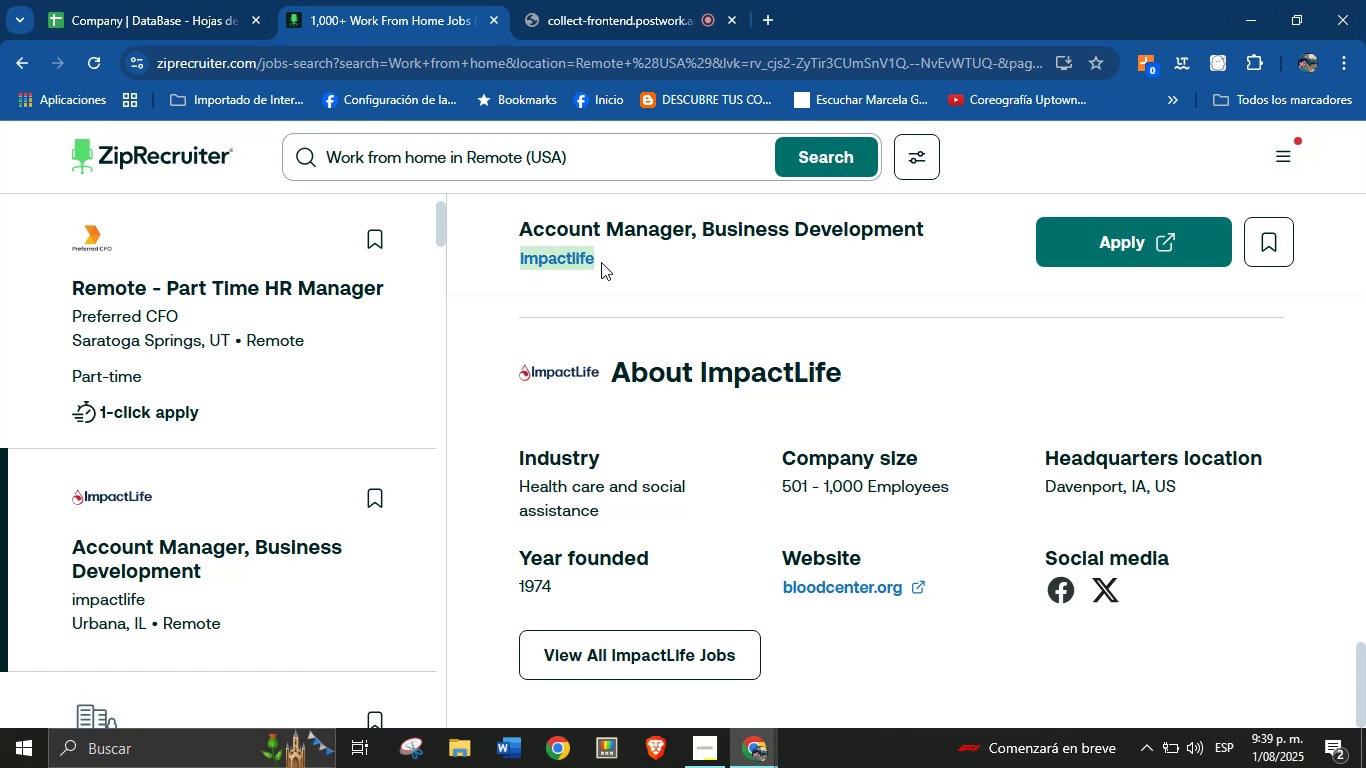 
key(Control+C)
 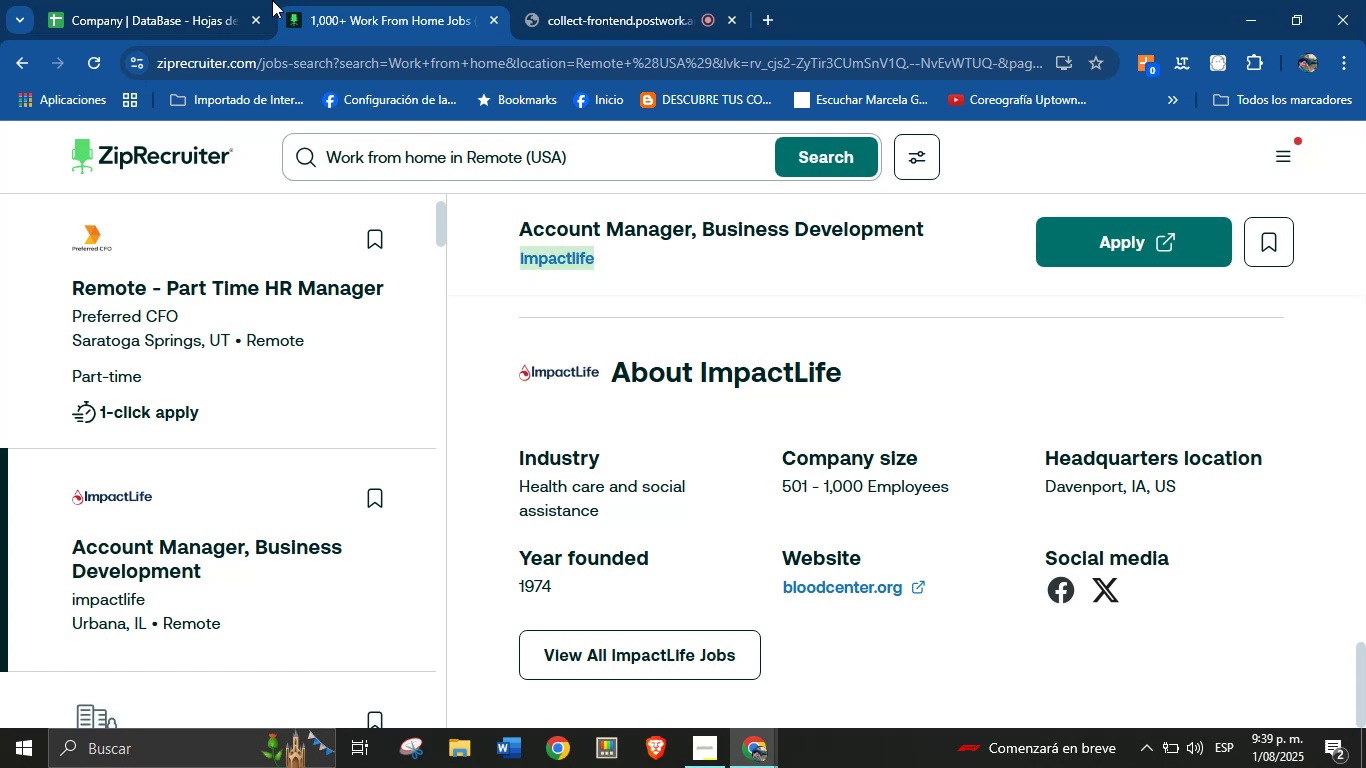 
left_click([204, 0])
 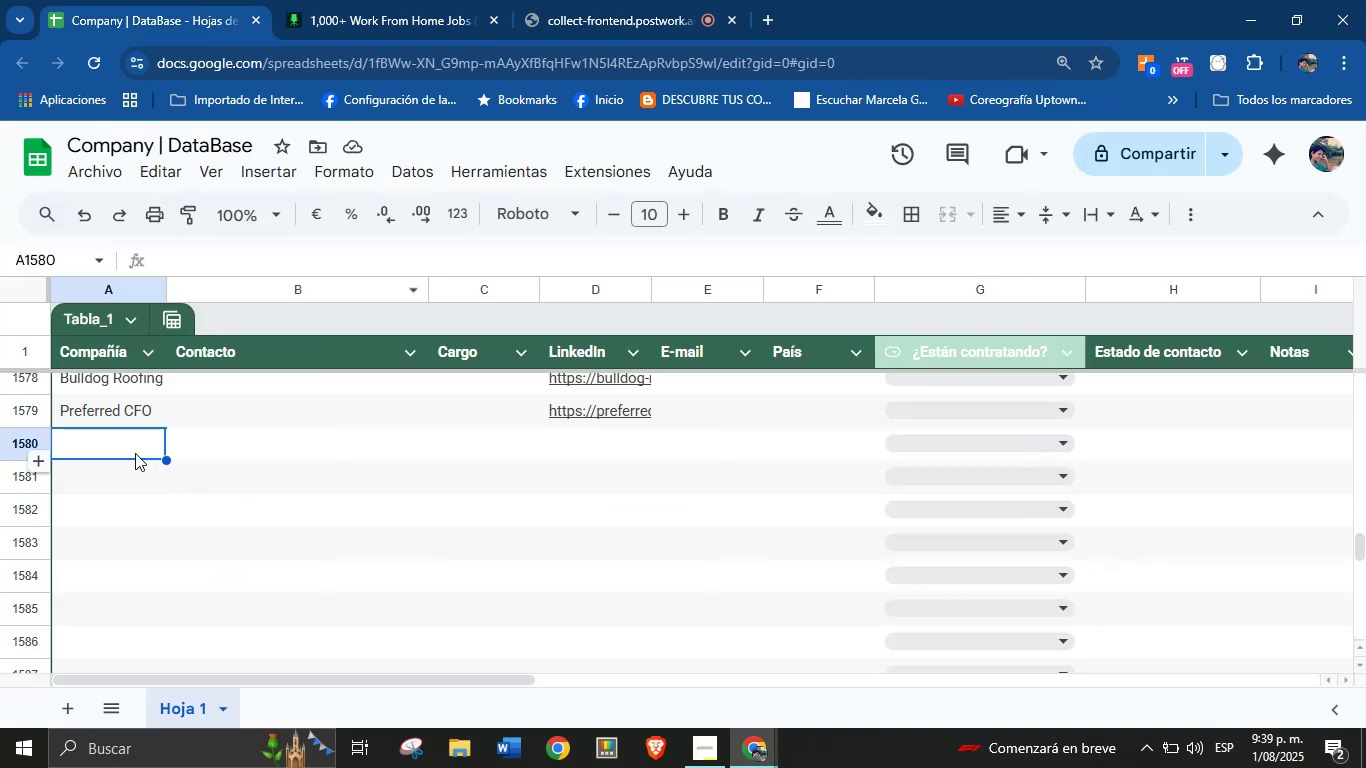 
key(Control+V)
 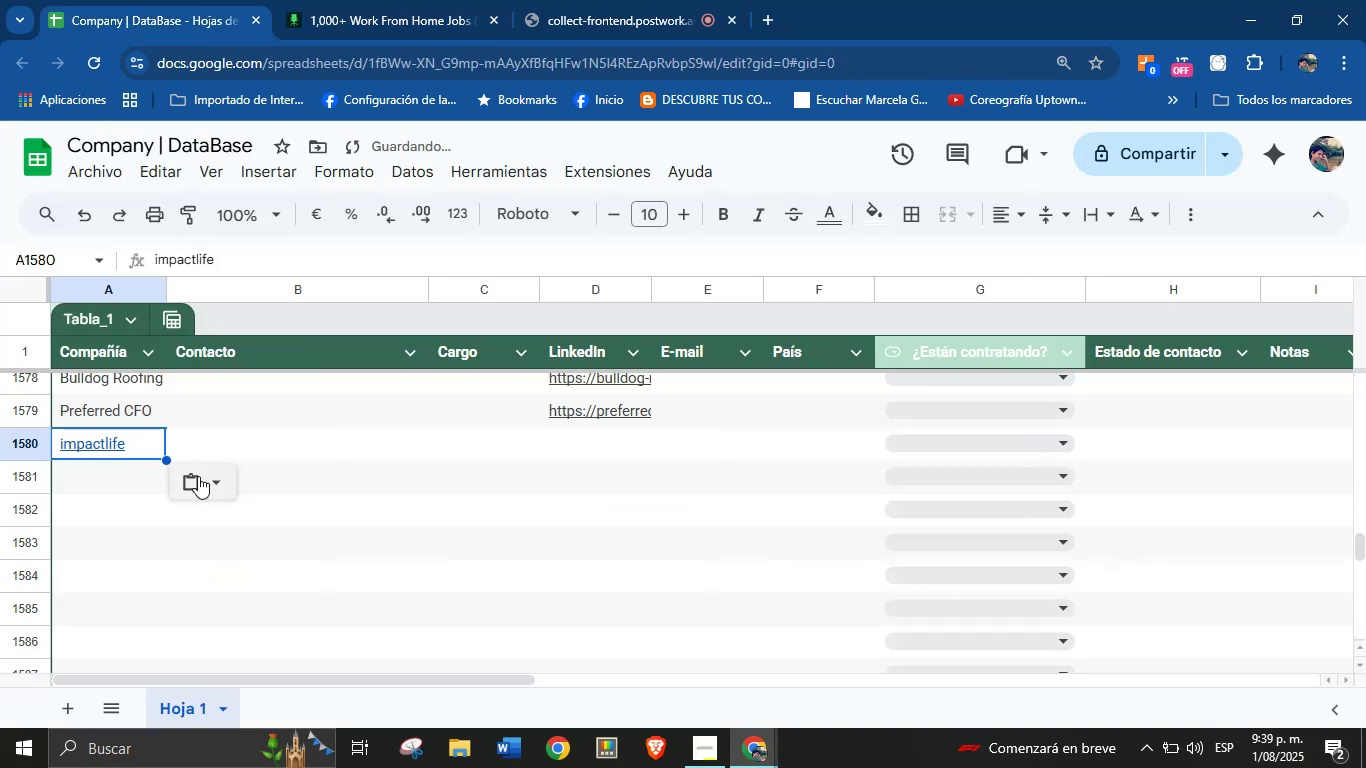 
left_click([222, 482])
 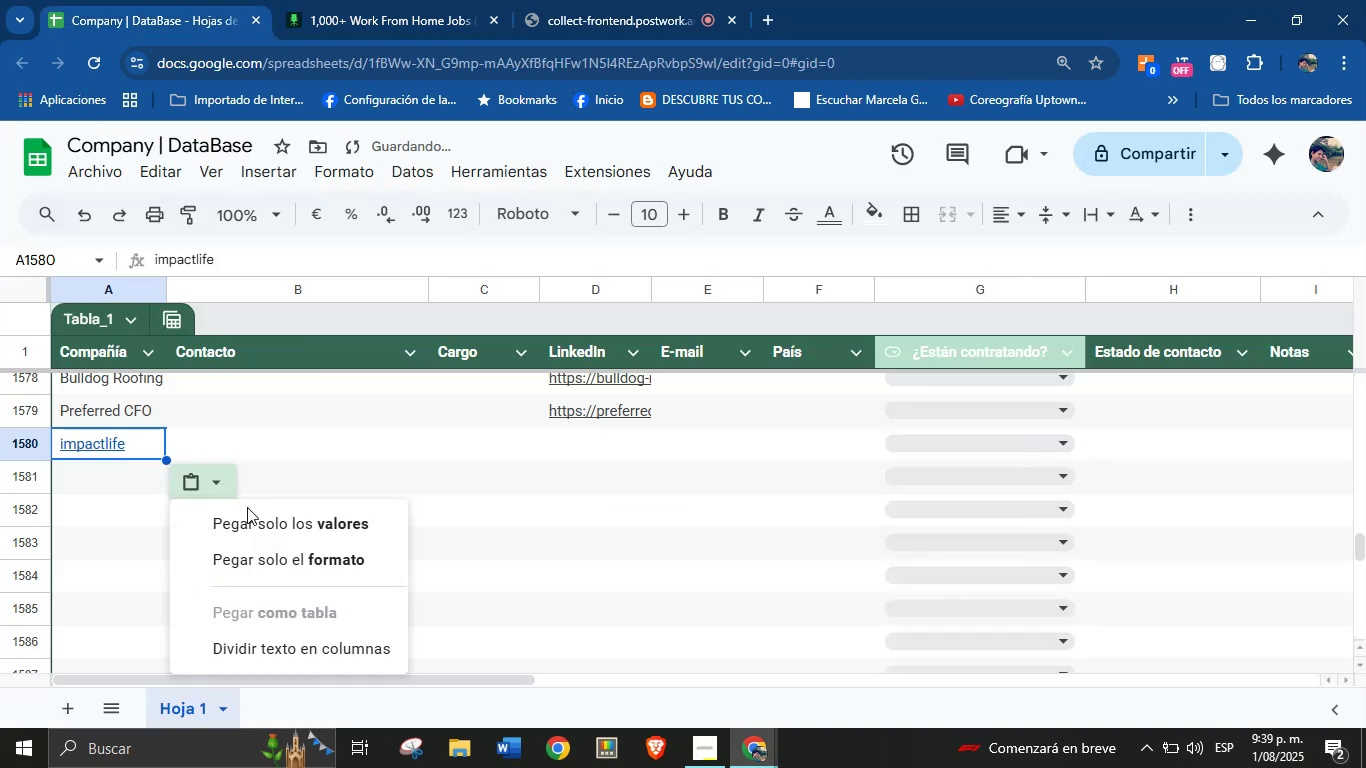 
left_click([256, 518])
 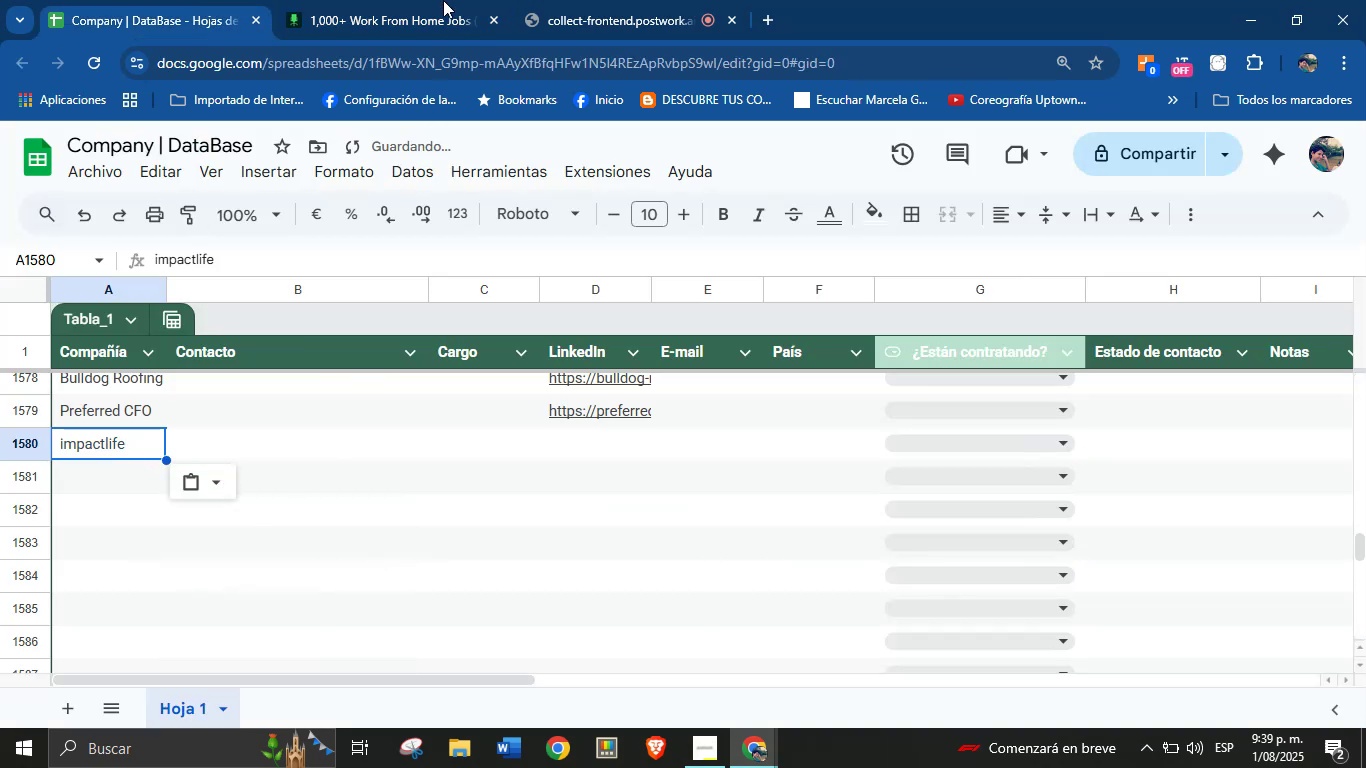 
left_click([455, 0])
 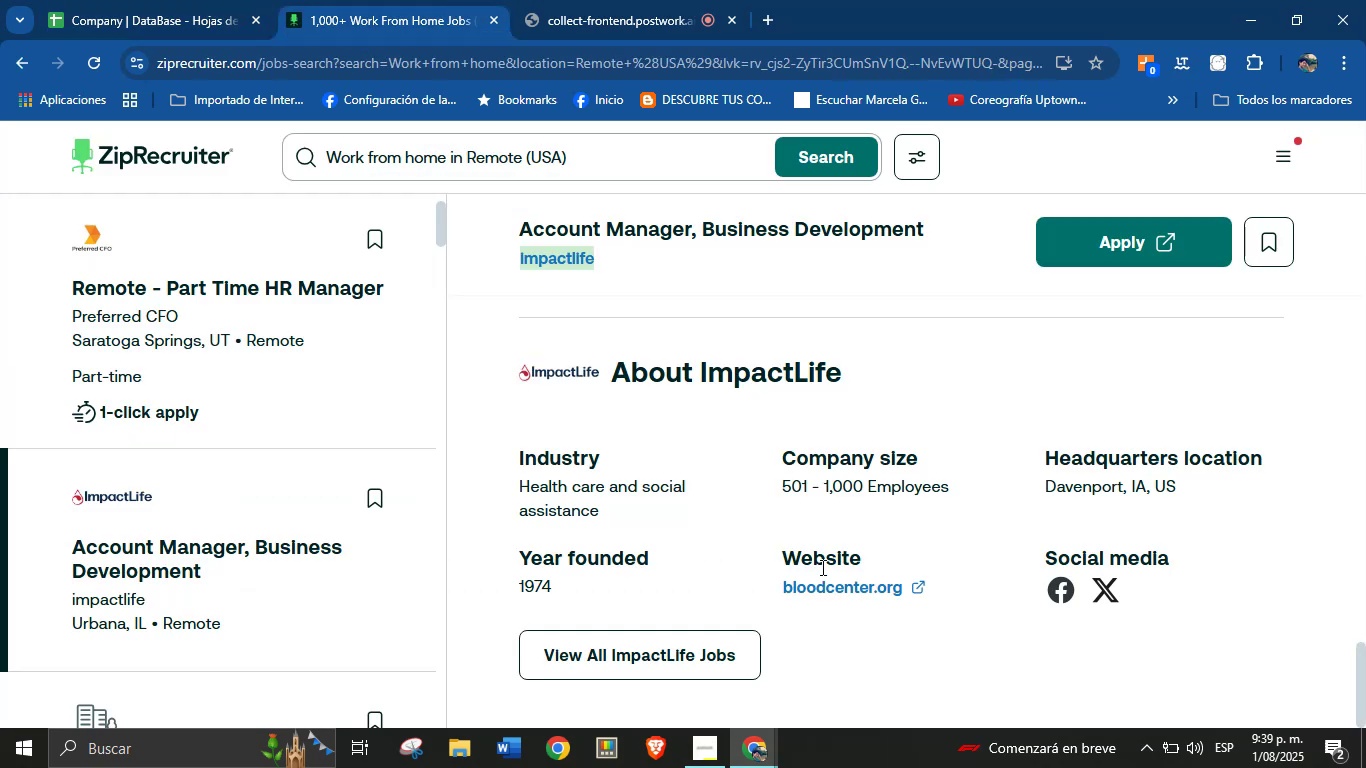 
right_click([827, 591])
 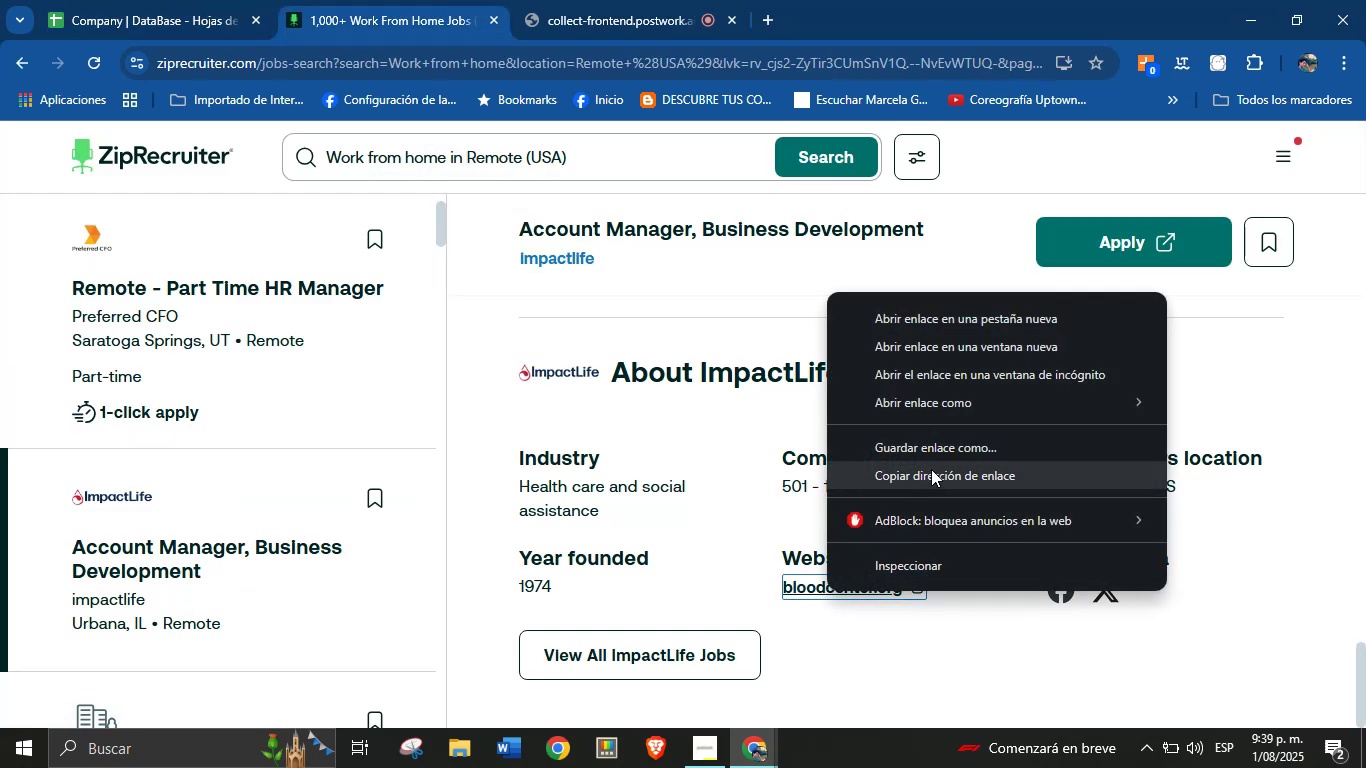 
left_click([931, 469])
 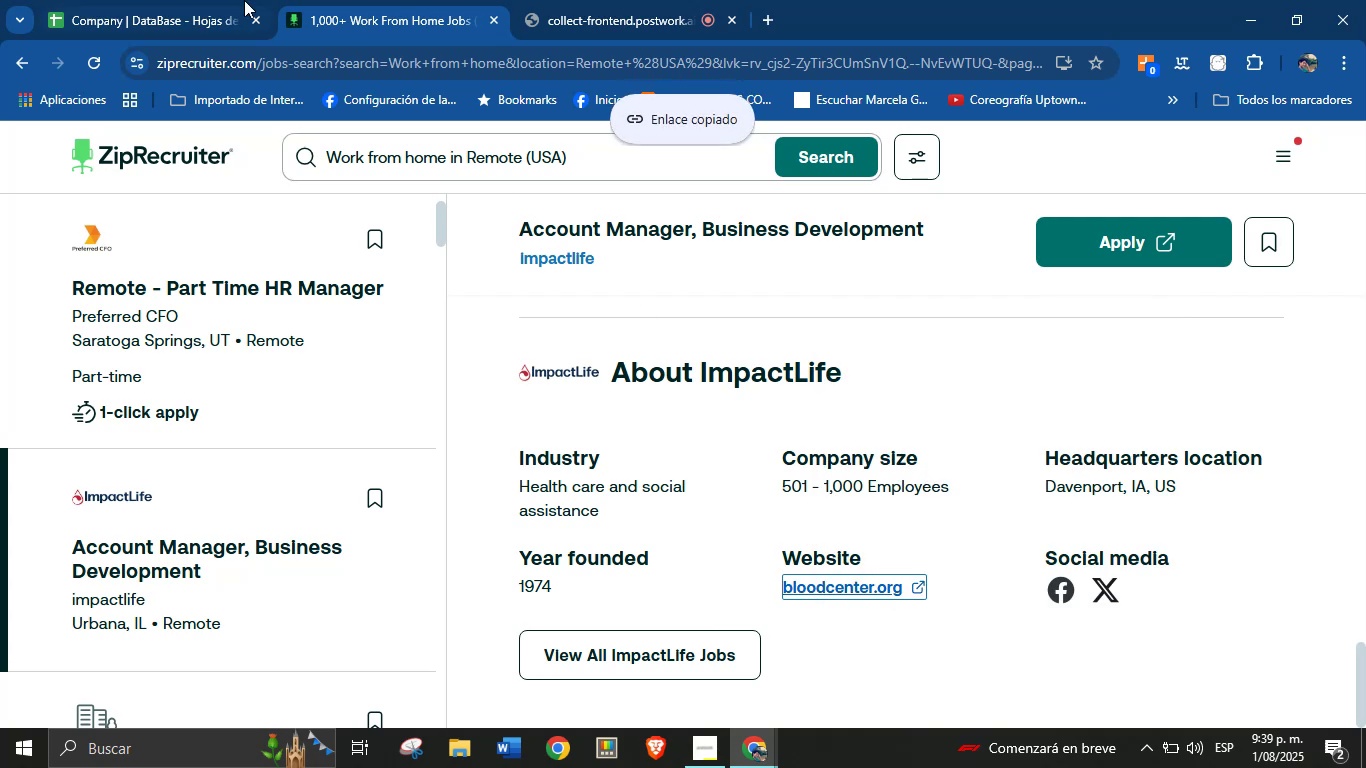 
left_click([226, 0])
 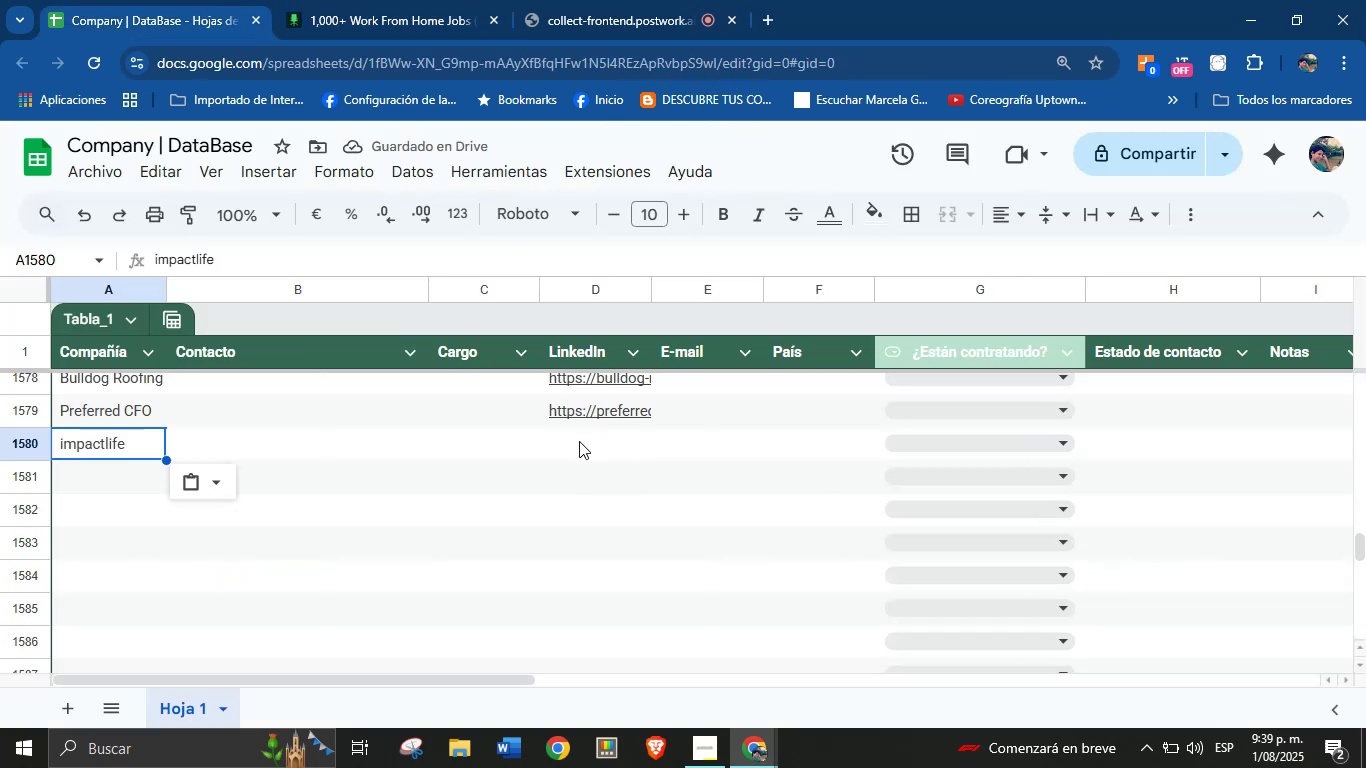 
left_click([579, 441])
 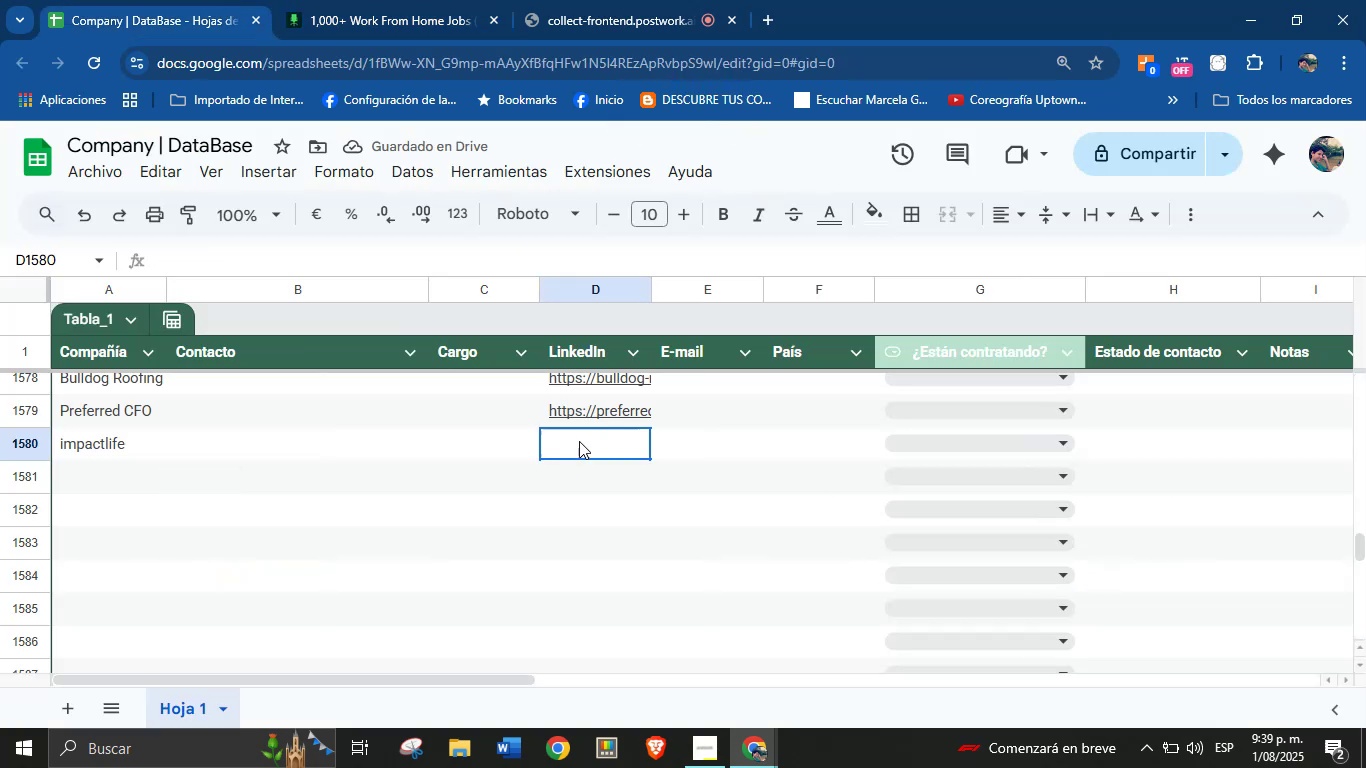 
key(Control+V)
 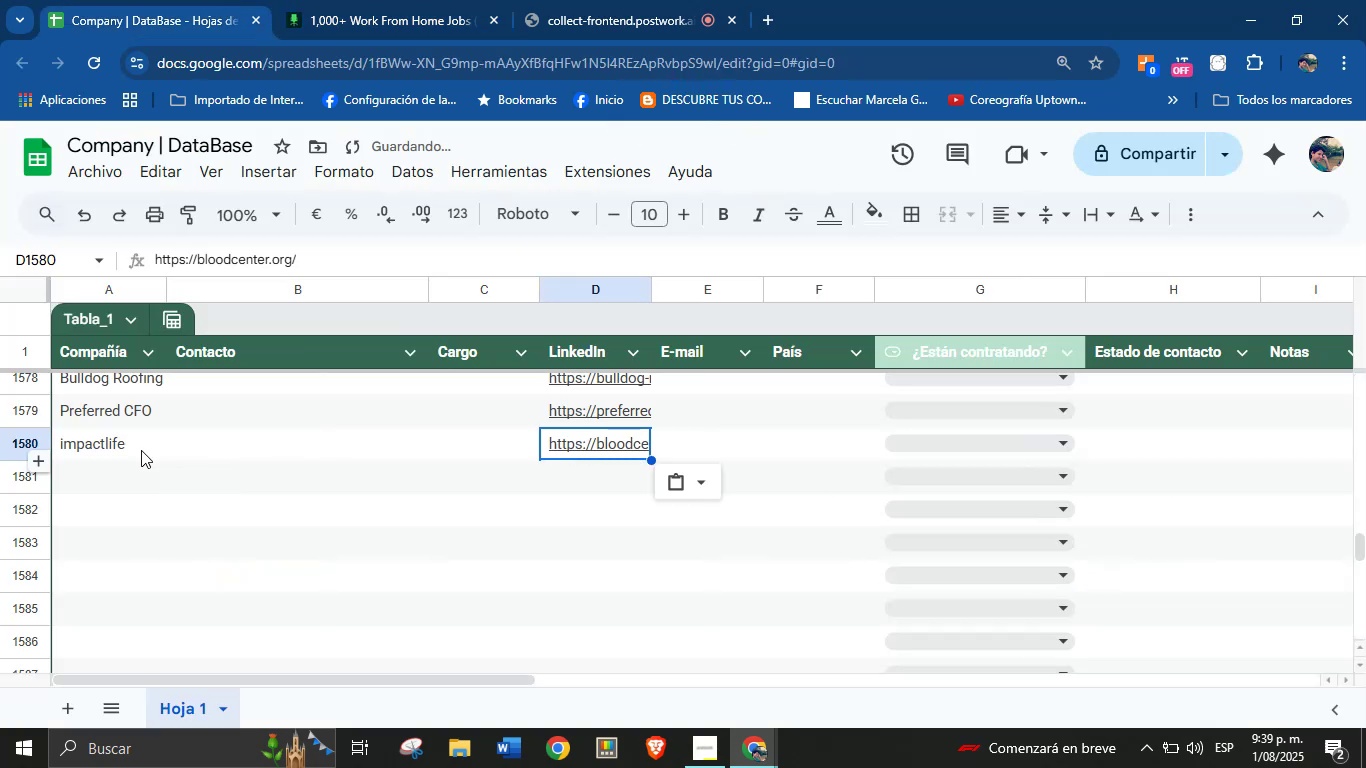 
left_click([121, 473])
 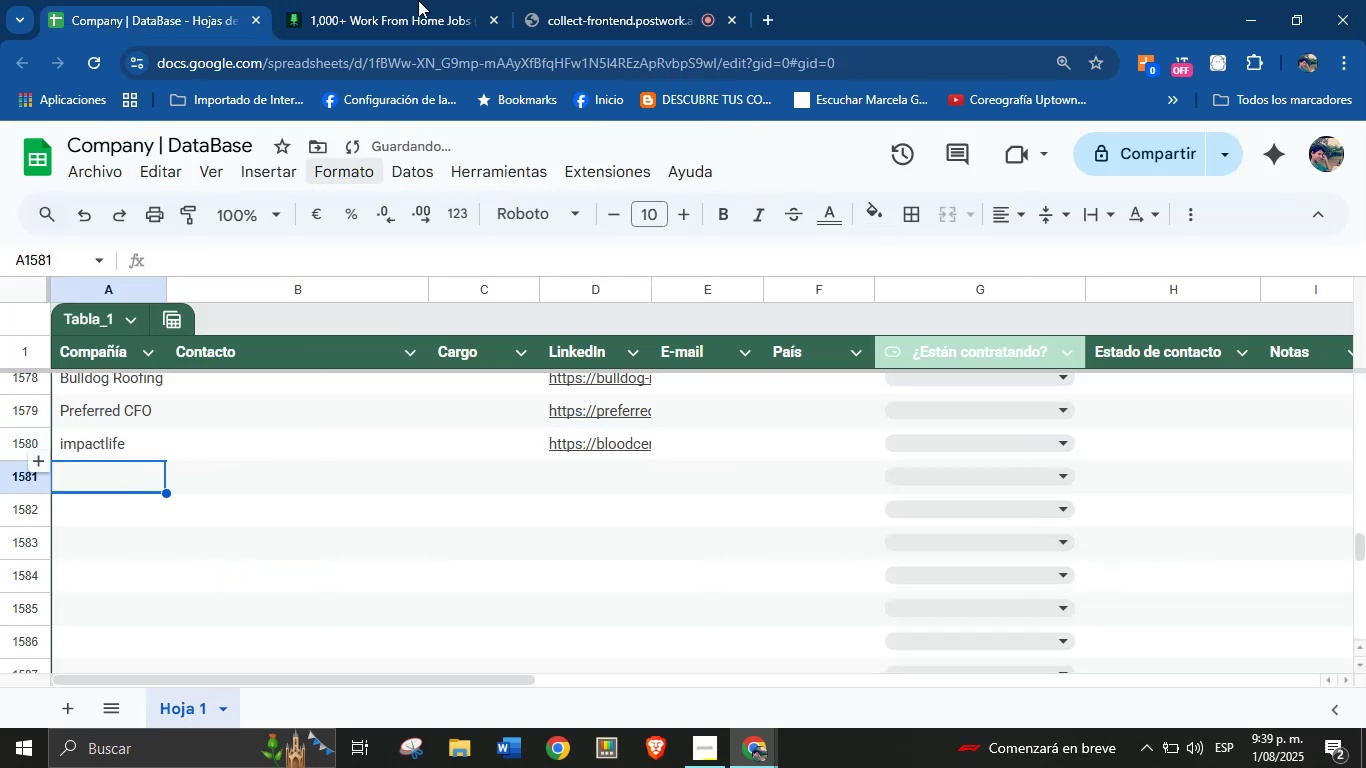 
left_click([435, 0])
 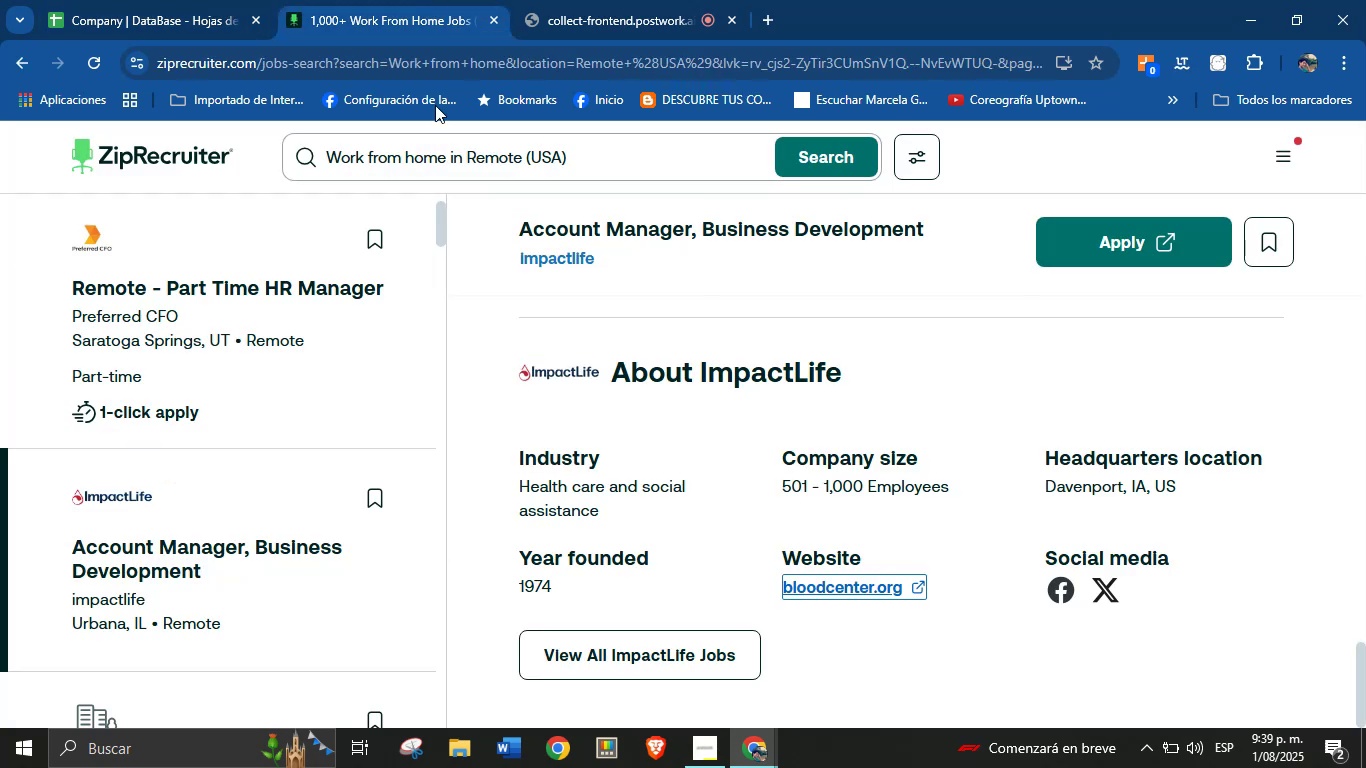 
scroll: coordinate [280, 422], scroll_direction: down, amount: 2.0
 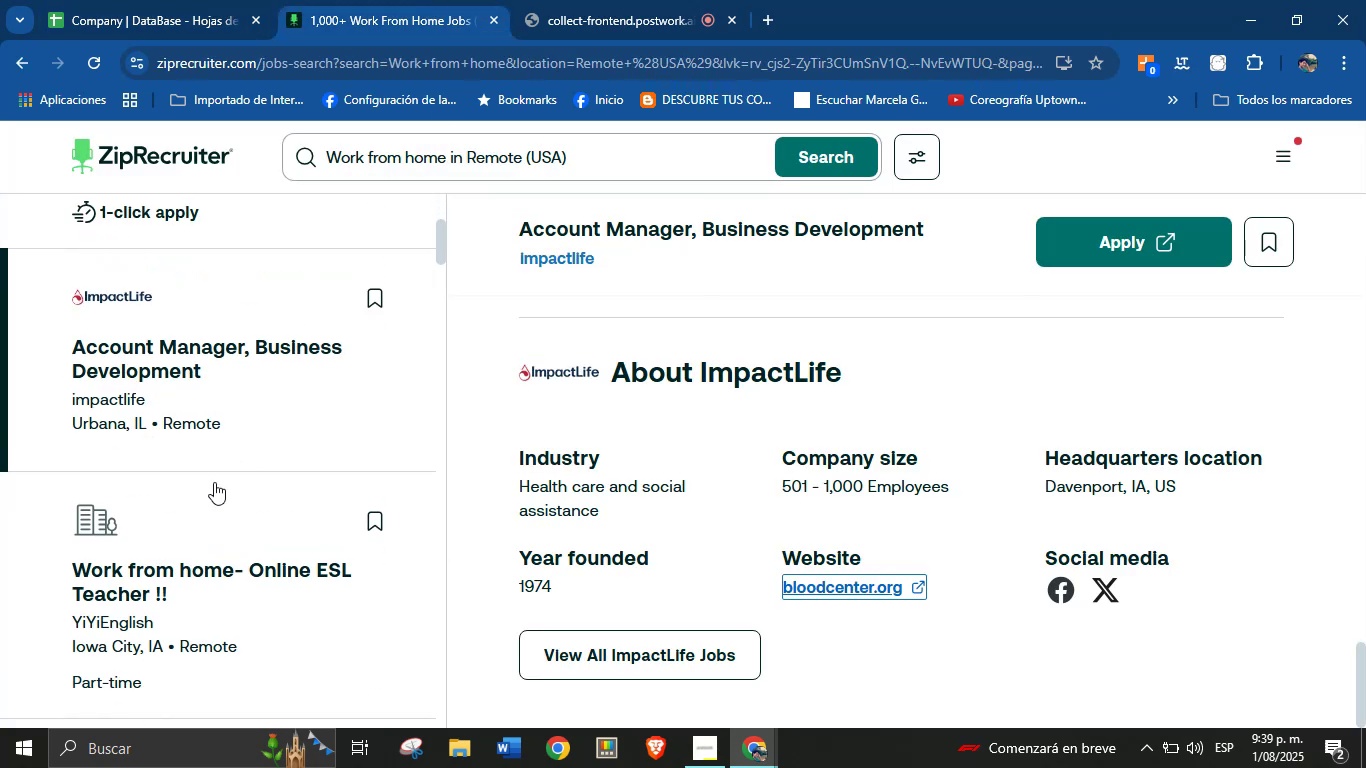 
left_click([201, 509])
 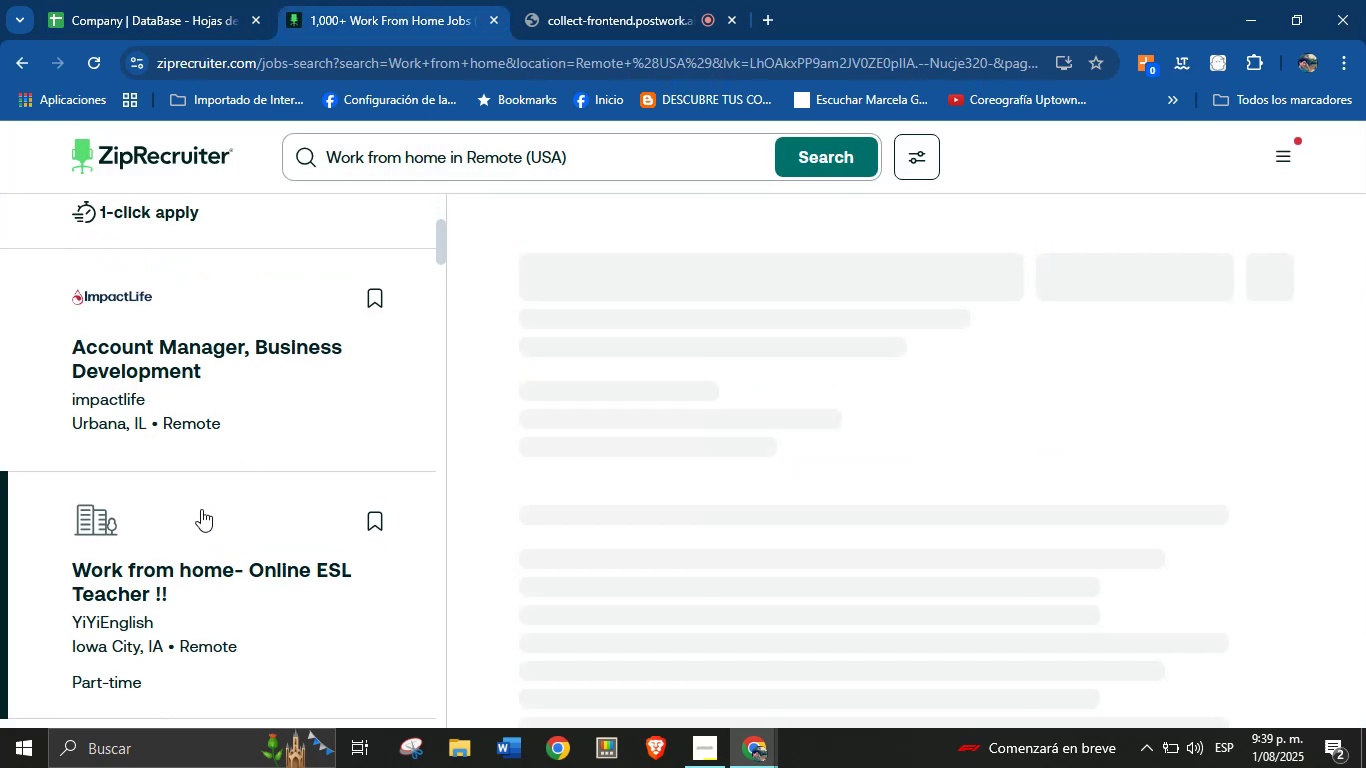 
scroll: coordinate [677, 449], scroll_direction: down, amount: 60.0
 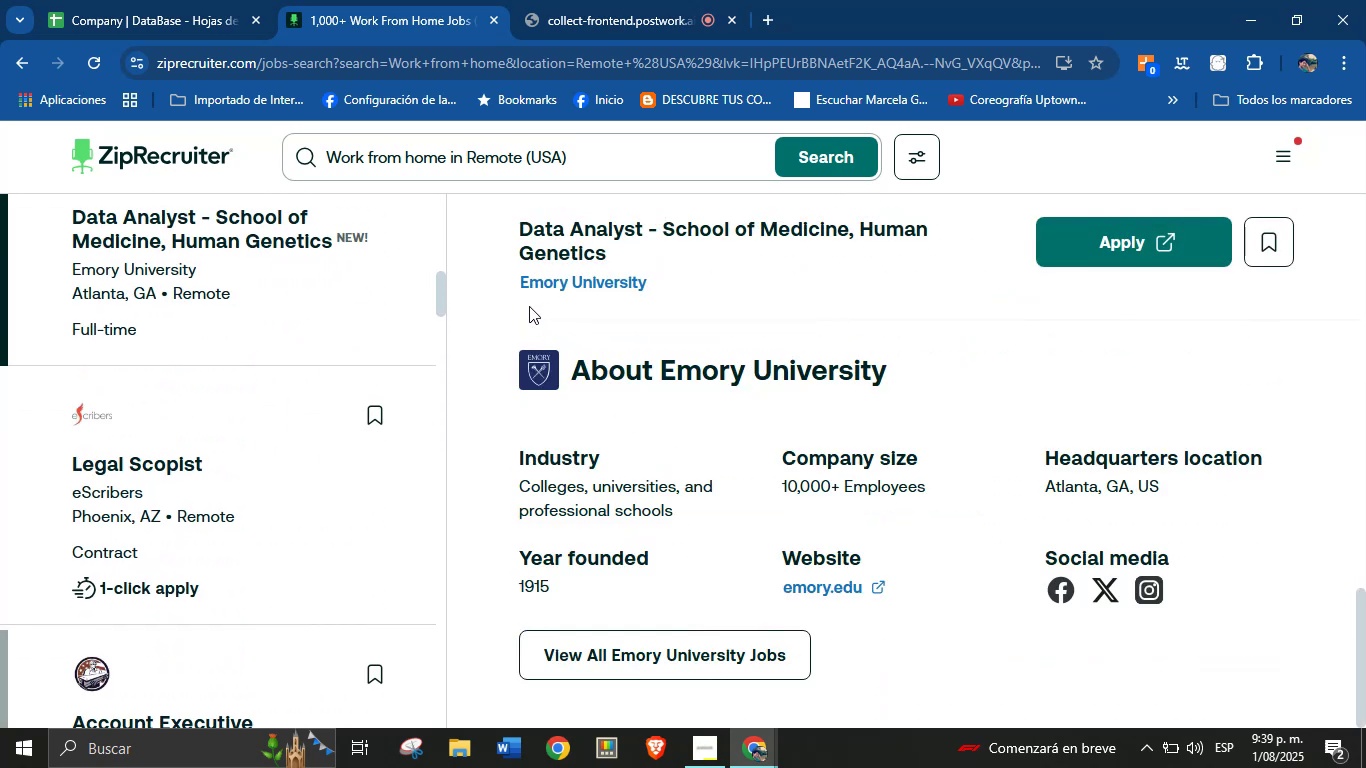 
left_click_drag(start_coordinate=[510, 293], to_coordinate=[643, 297])
 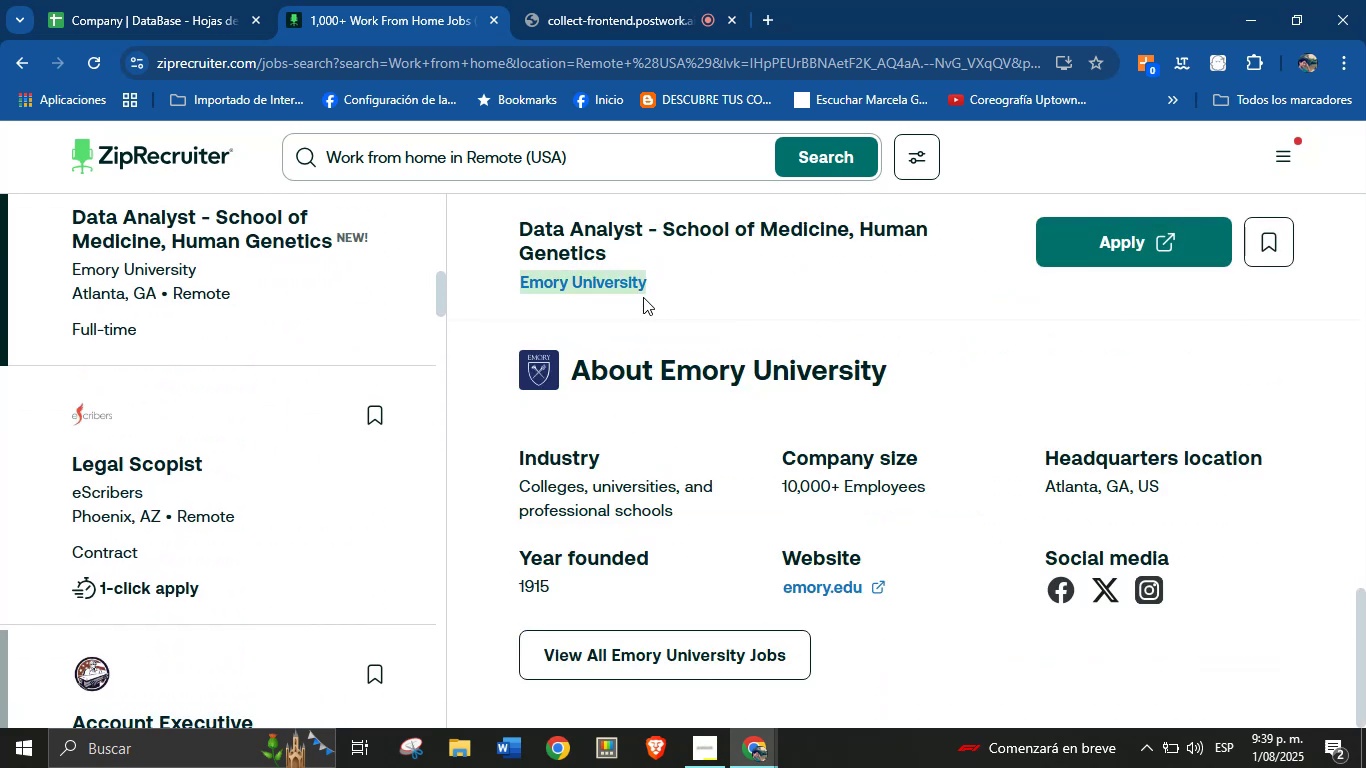 
key(Control+C)
 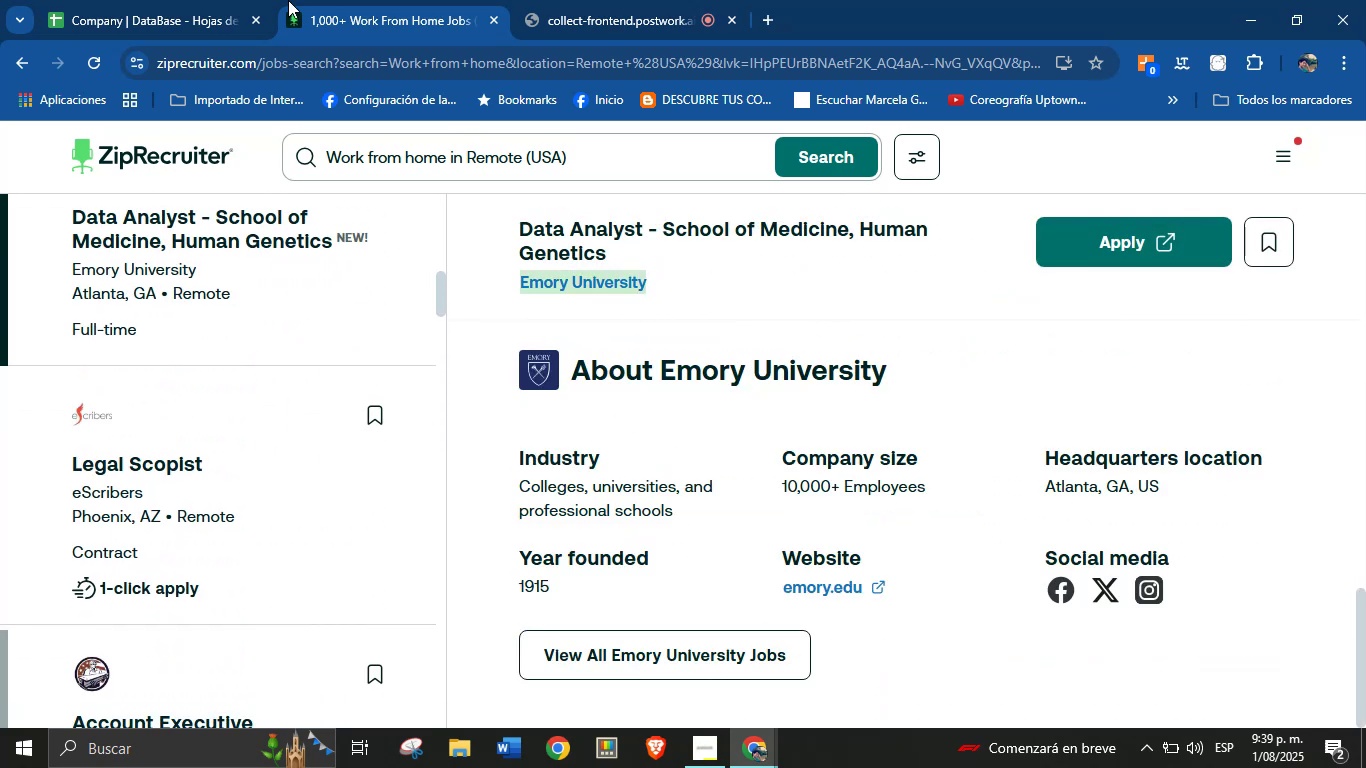 
left_click([238, 0])
 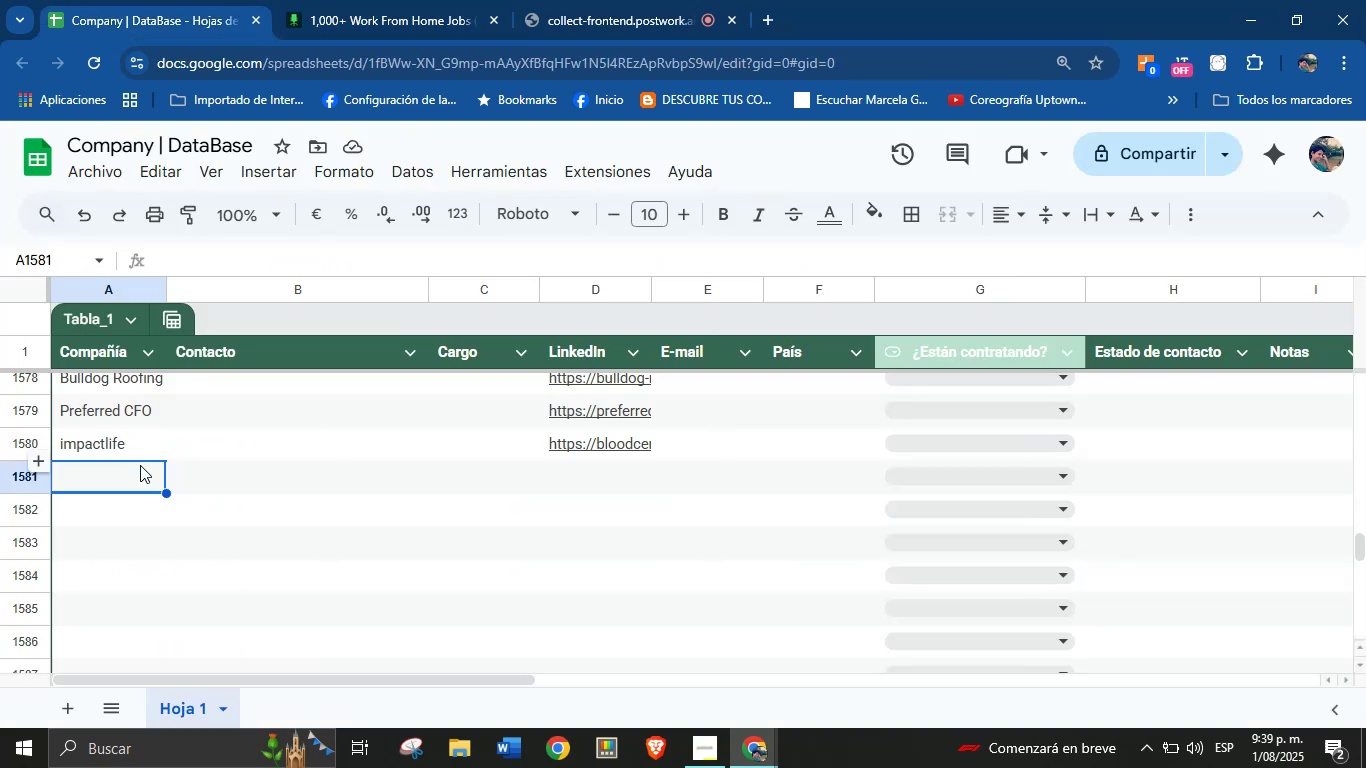 
left_click([135, 473])
 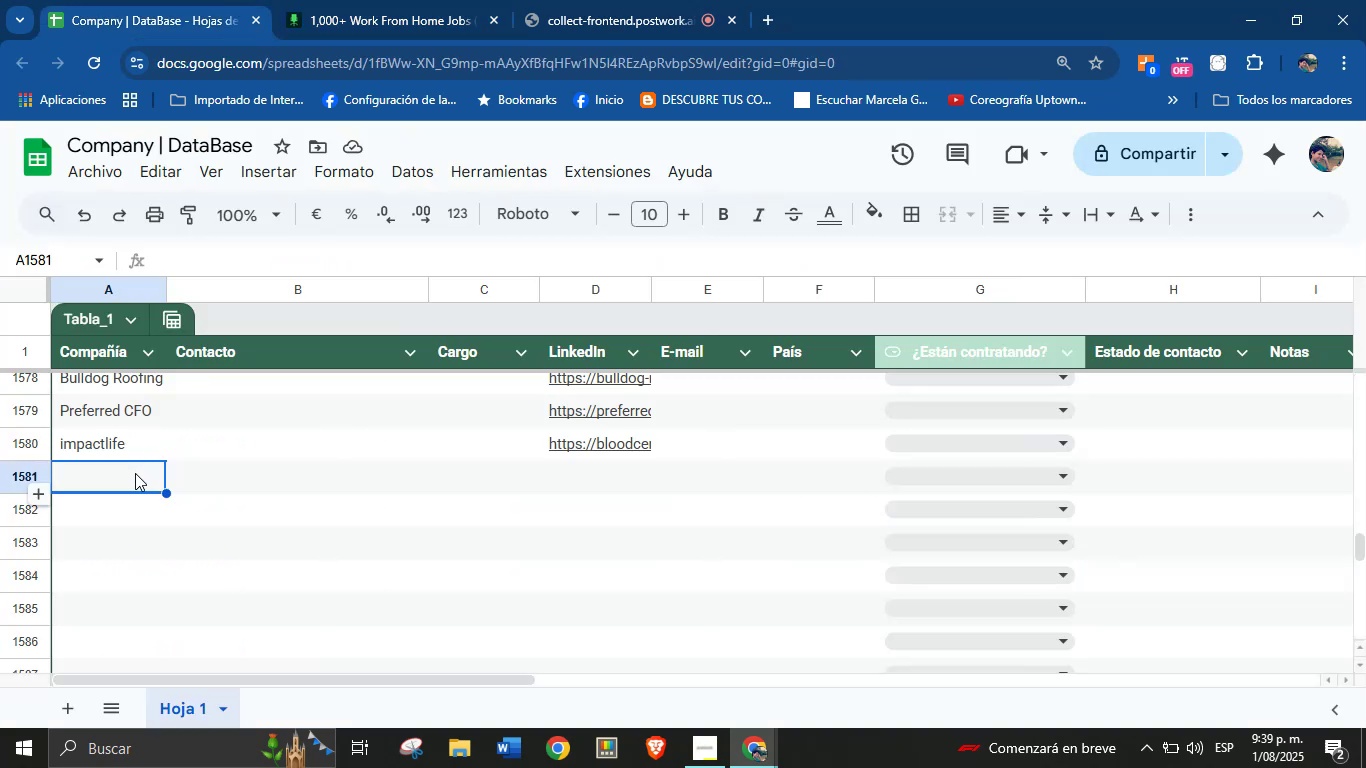 
key(Control+V)
 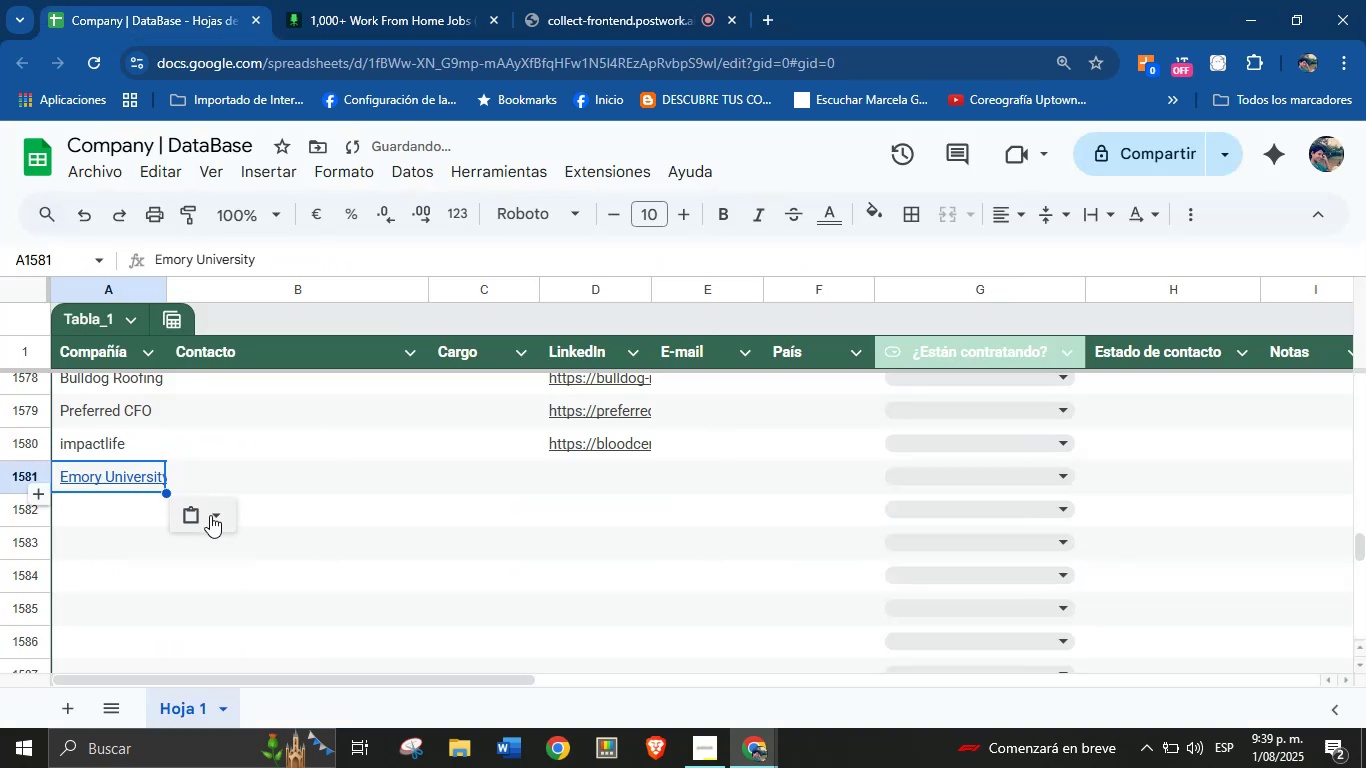 
double_click([214, 515])
 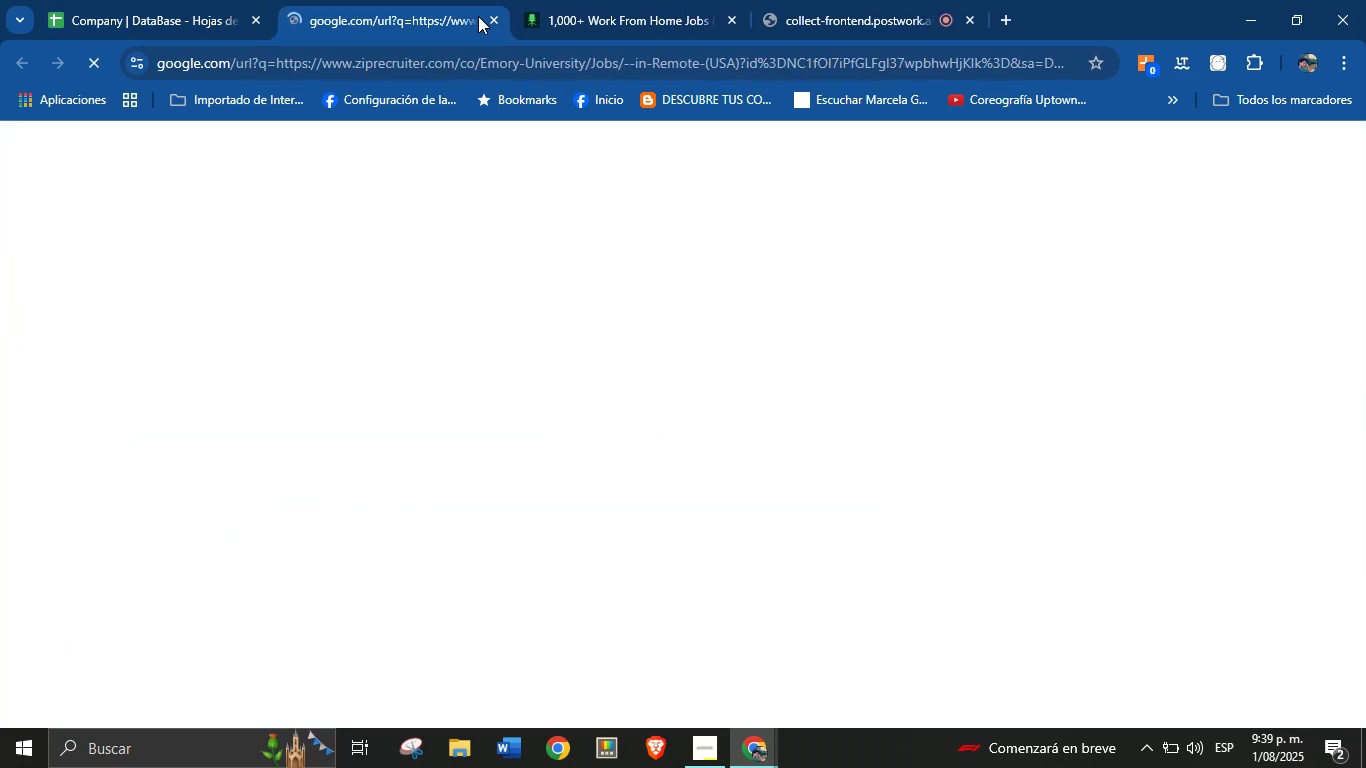 
left_click([488, 16])
 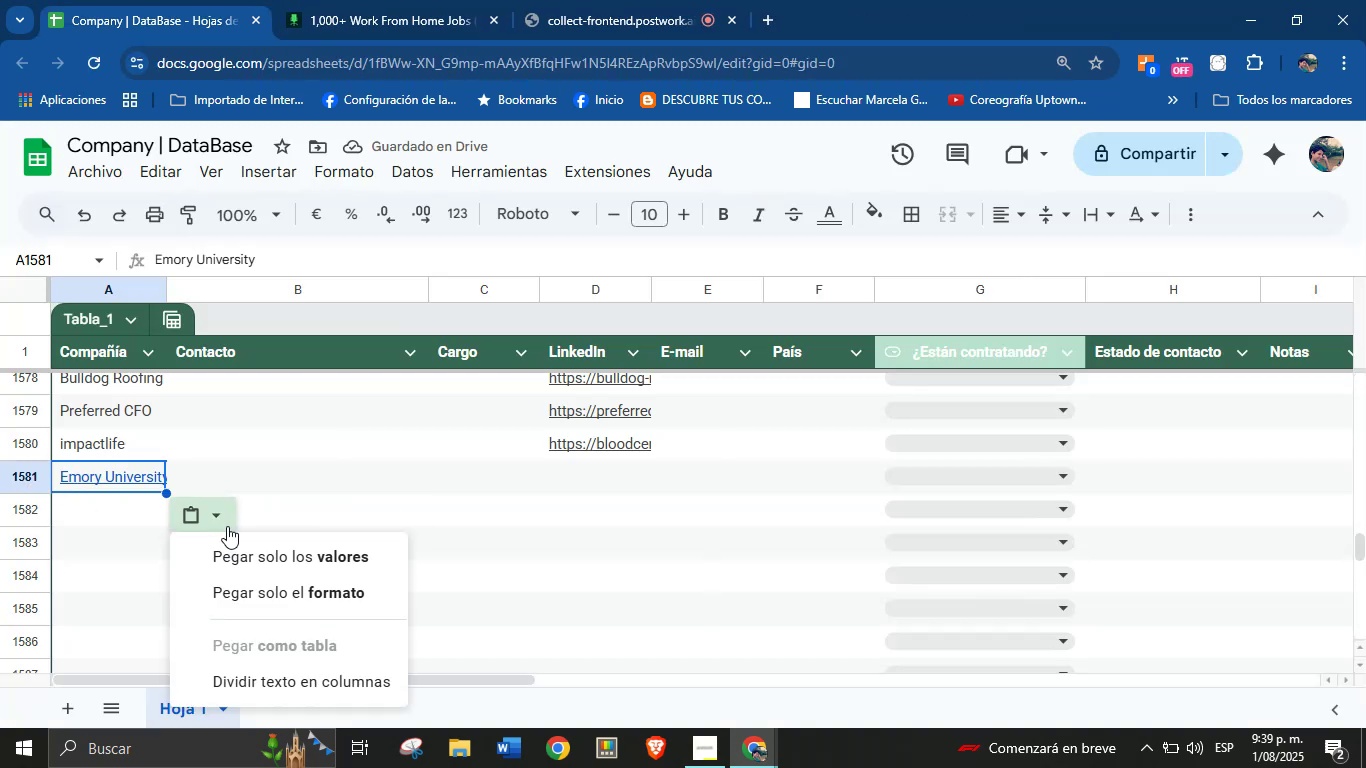 
left_click([255, 564])
 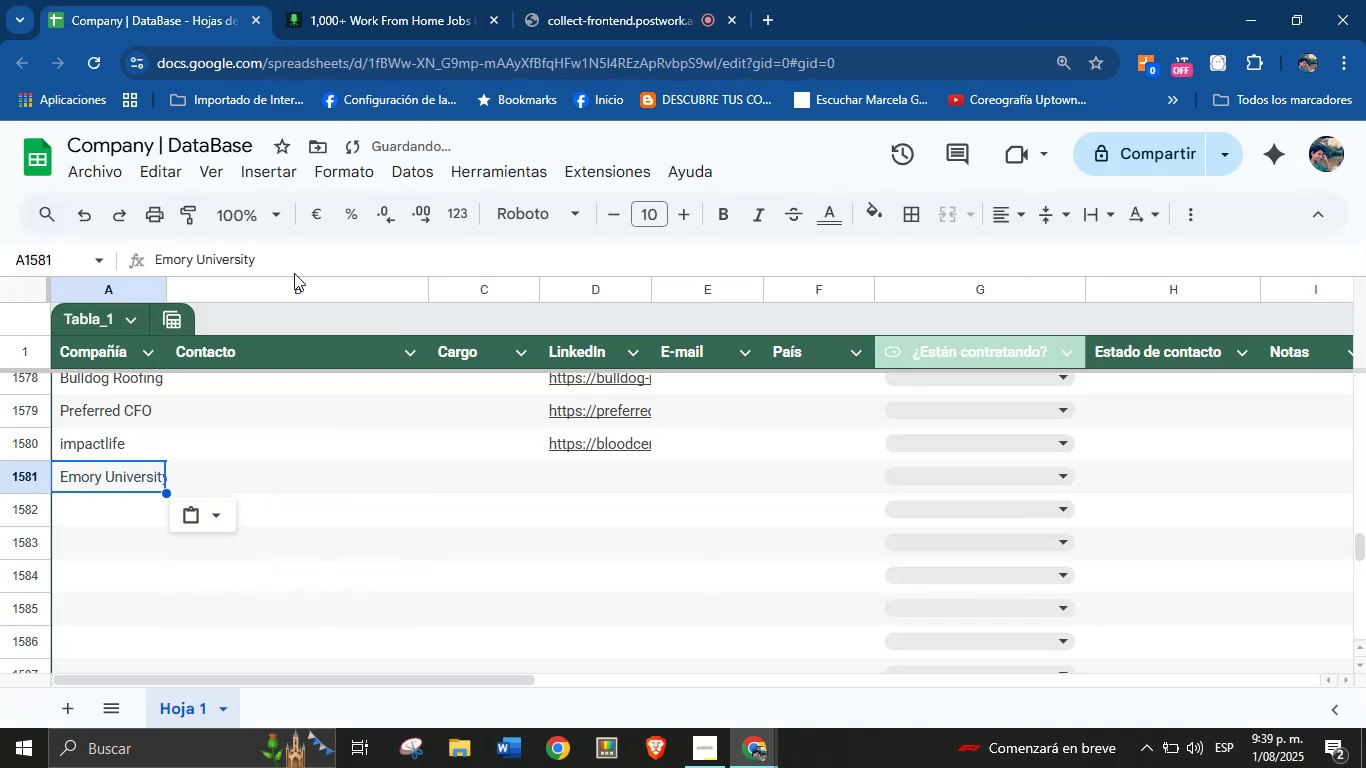 
left_click([339, 0])
 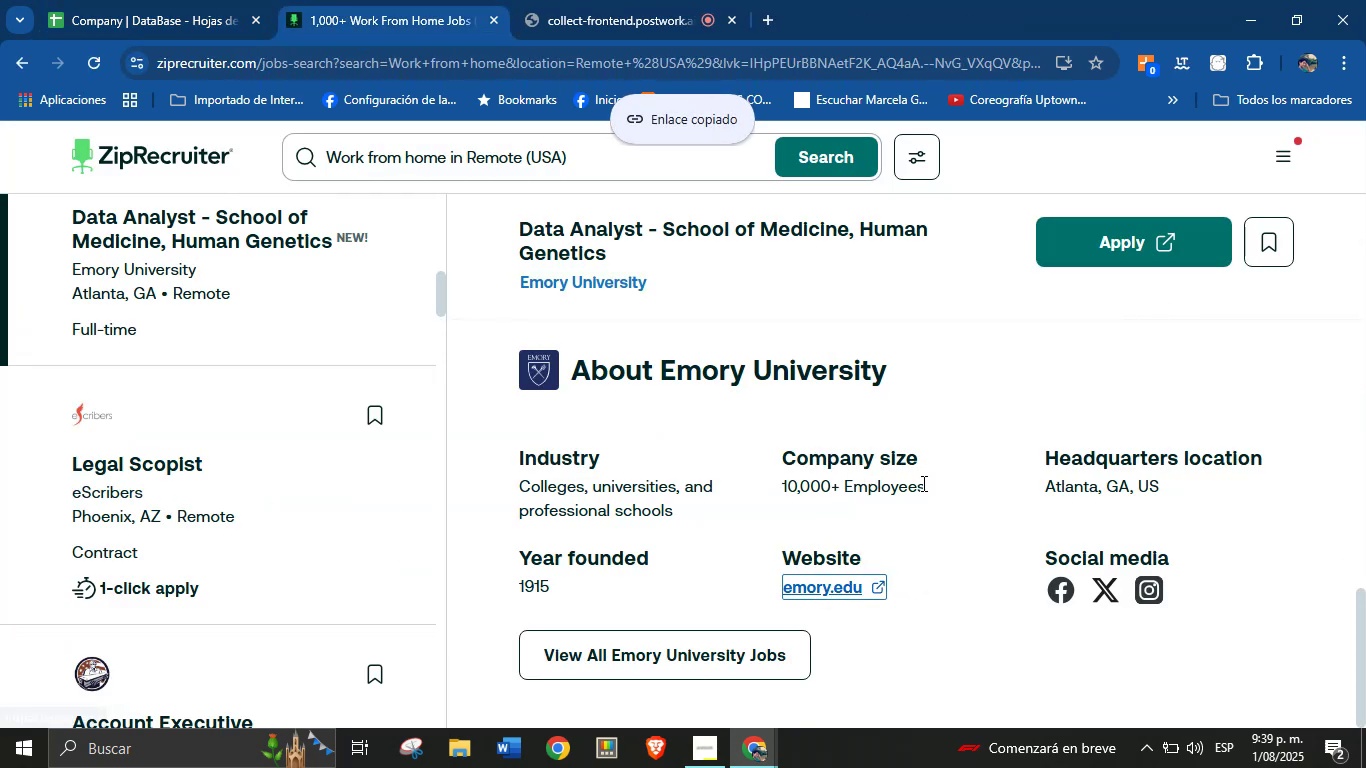 
left_click([244, 0])
 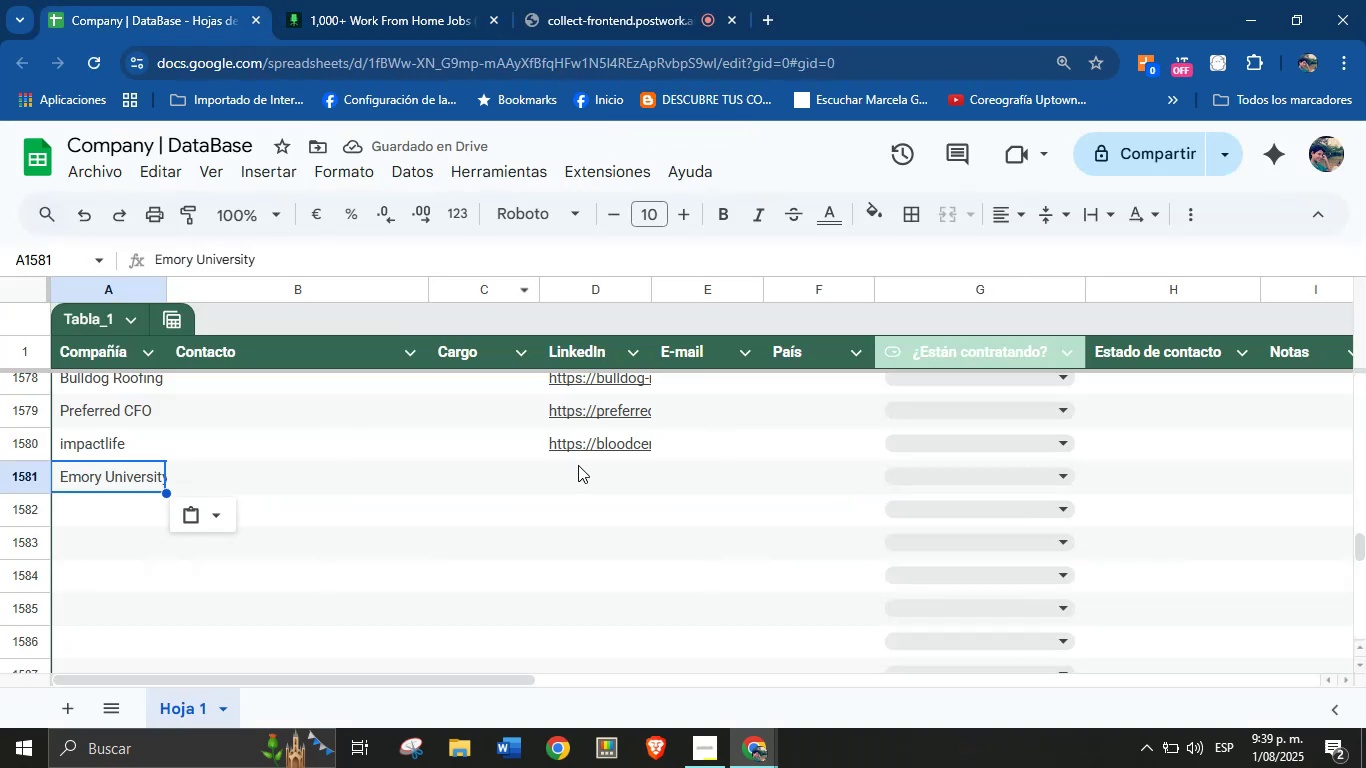 
left_click([578, 465])
 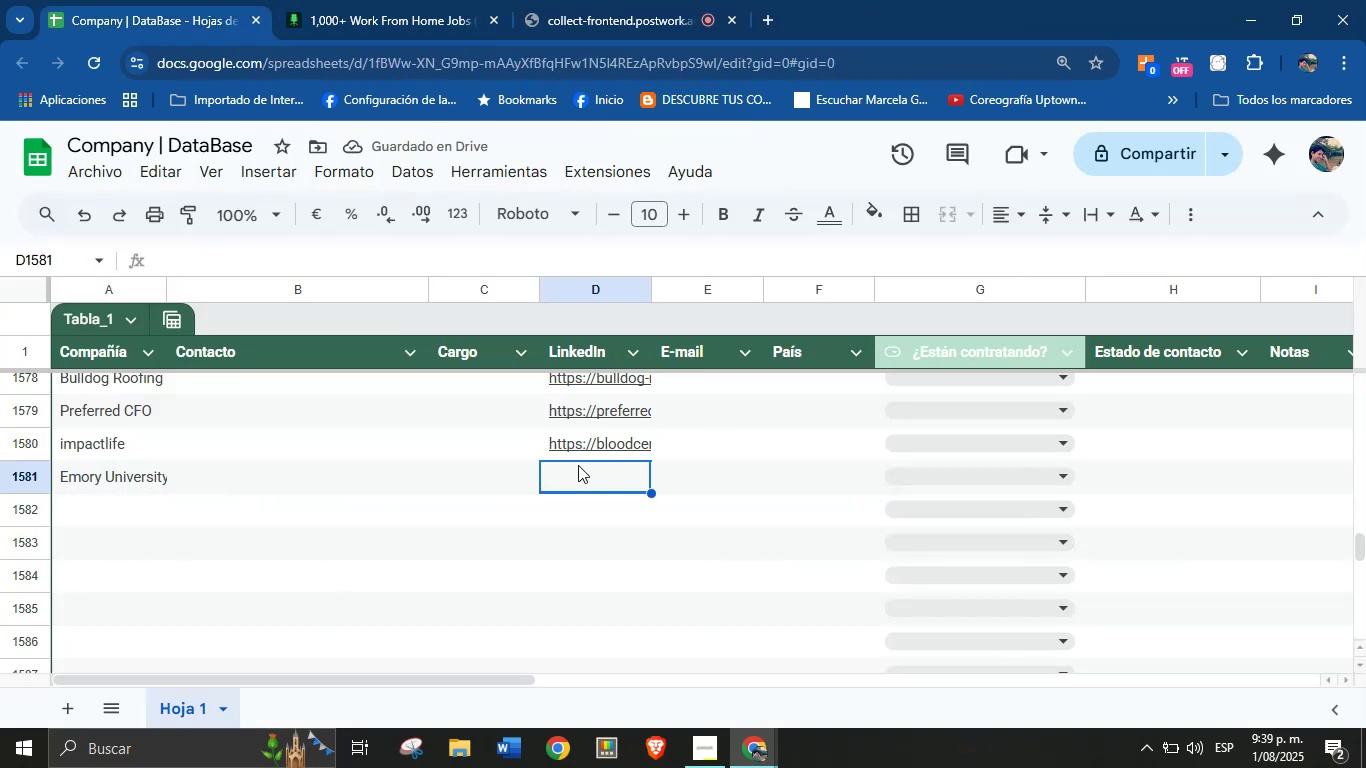 
key(Control+V)
 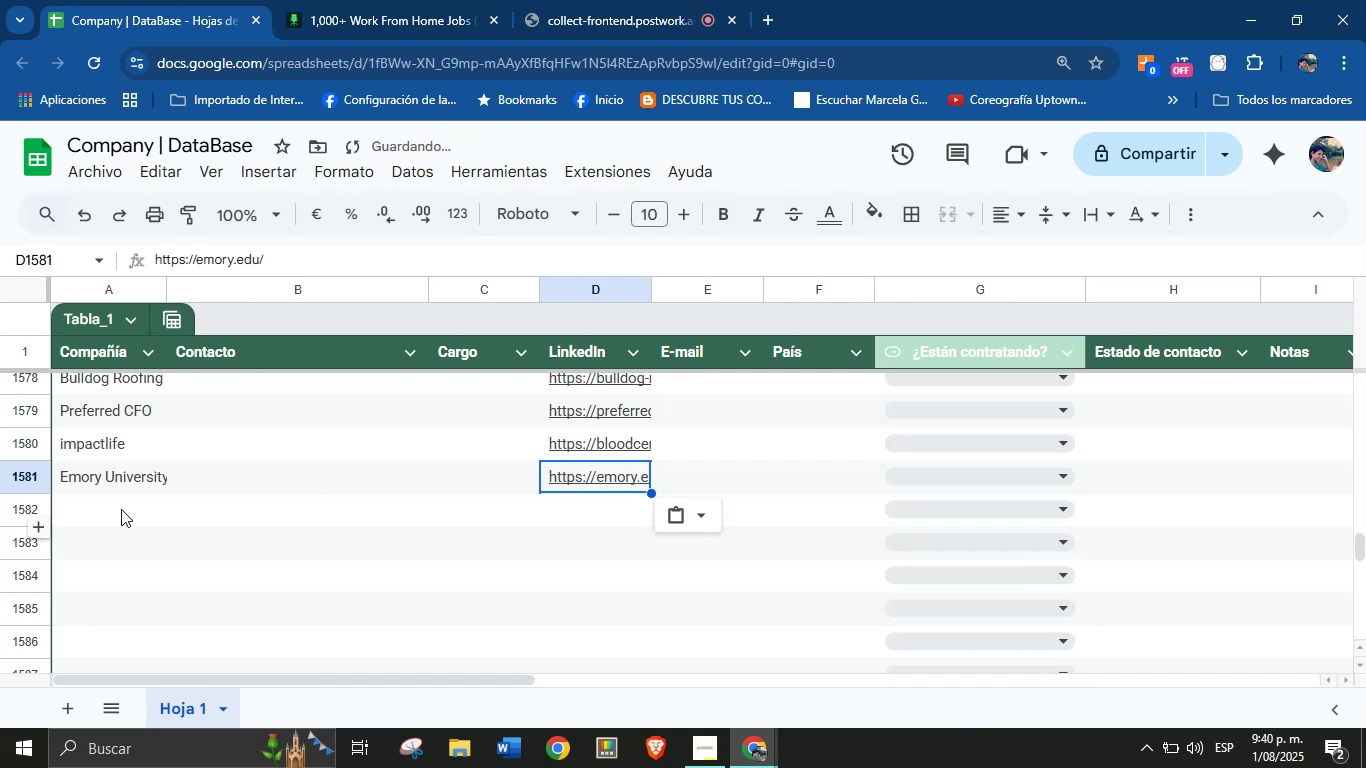 
left_click([384, 0])
 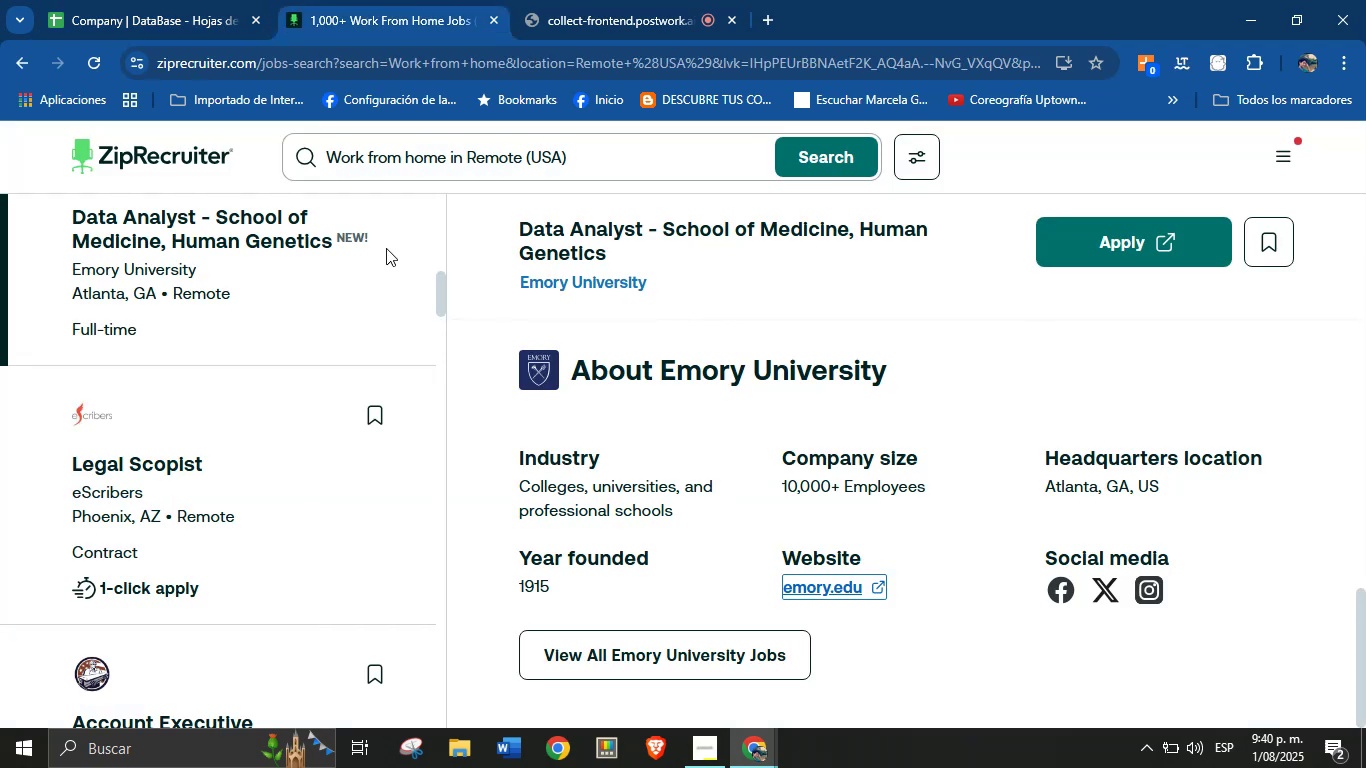 
scroll: coordinate [266, 481], scroll_direction: down, amount: 2.0
 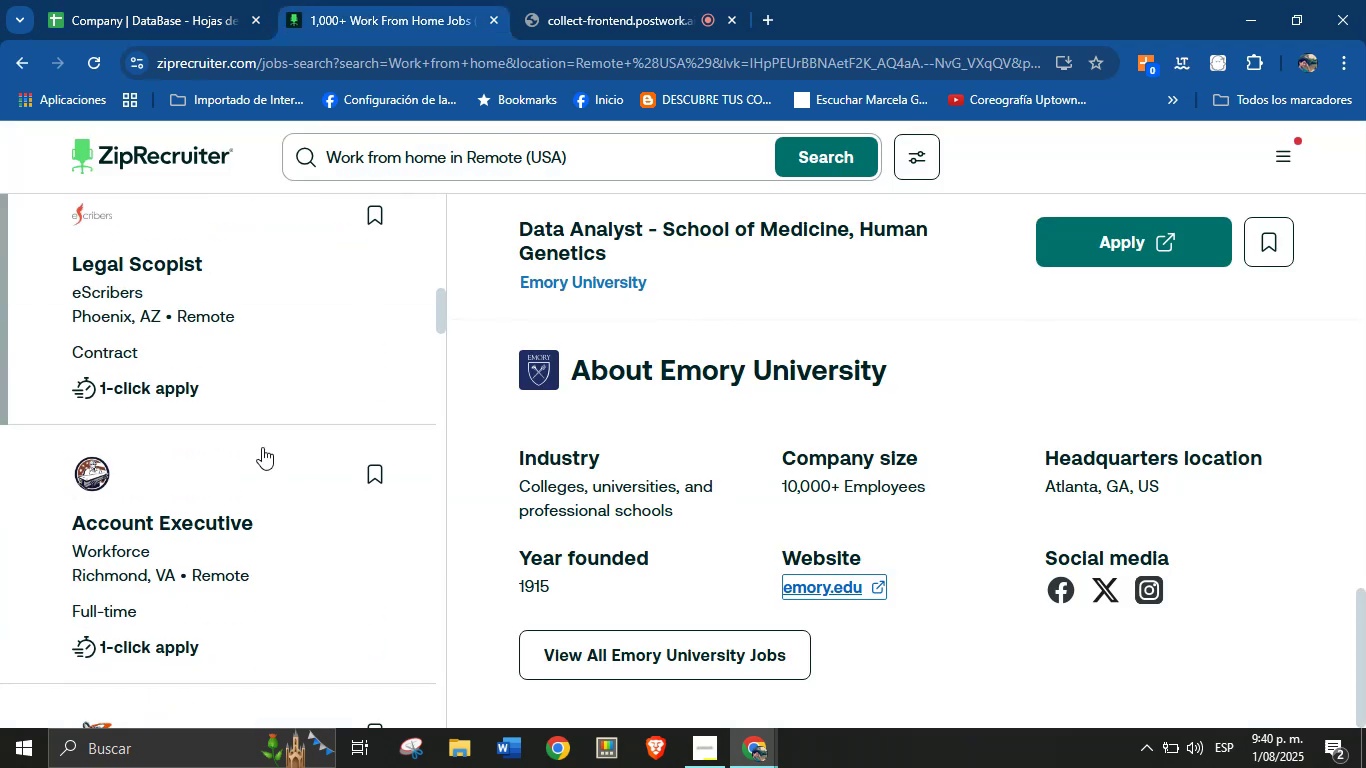 
scroll: coordinate [239, 447], scroll_direction: up, amount: 2.0
 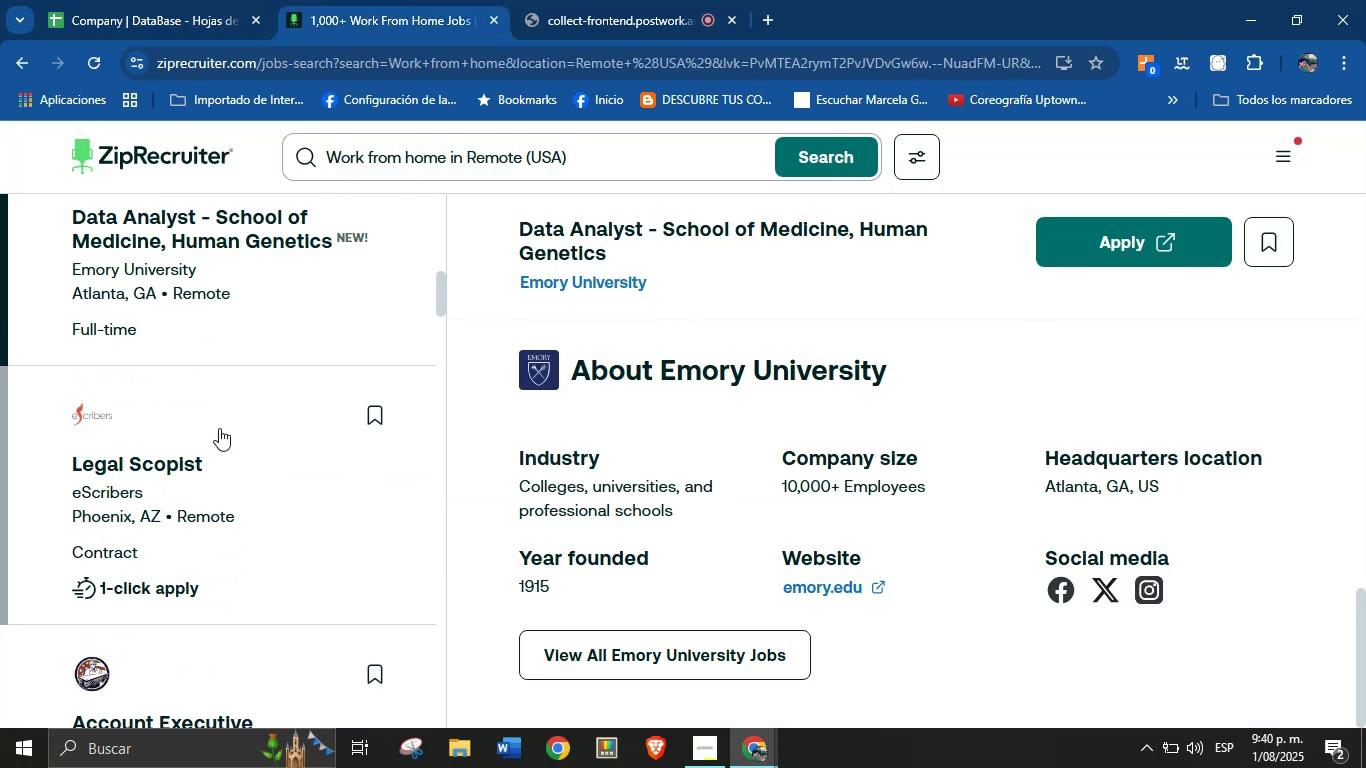 
scroll: coordinate [723, 485], scroll_direction: down, amount: 37.0
 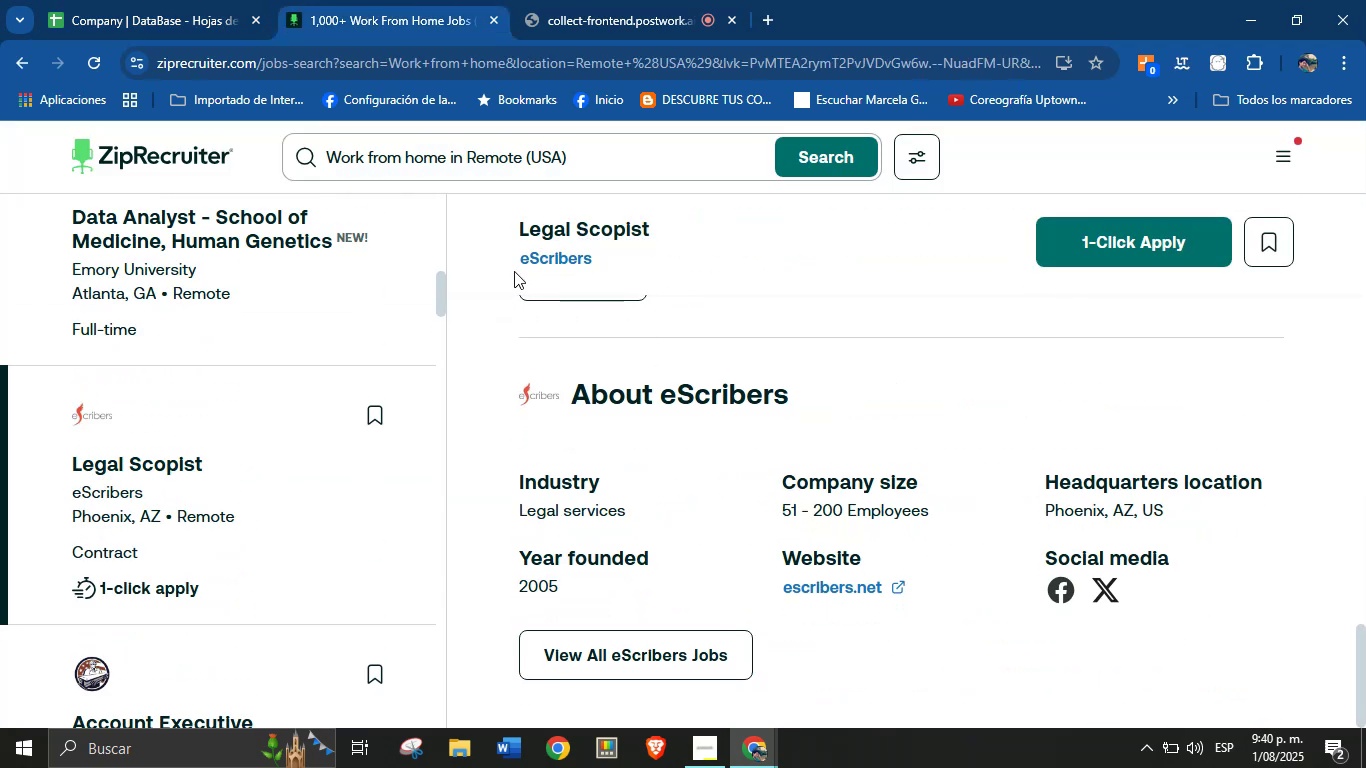 
left_click_drag(start_coordinate=[512, 261], to_coordinate=[602, 261])
 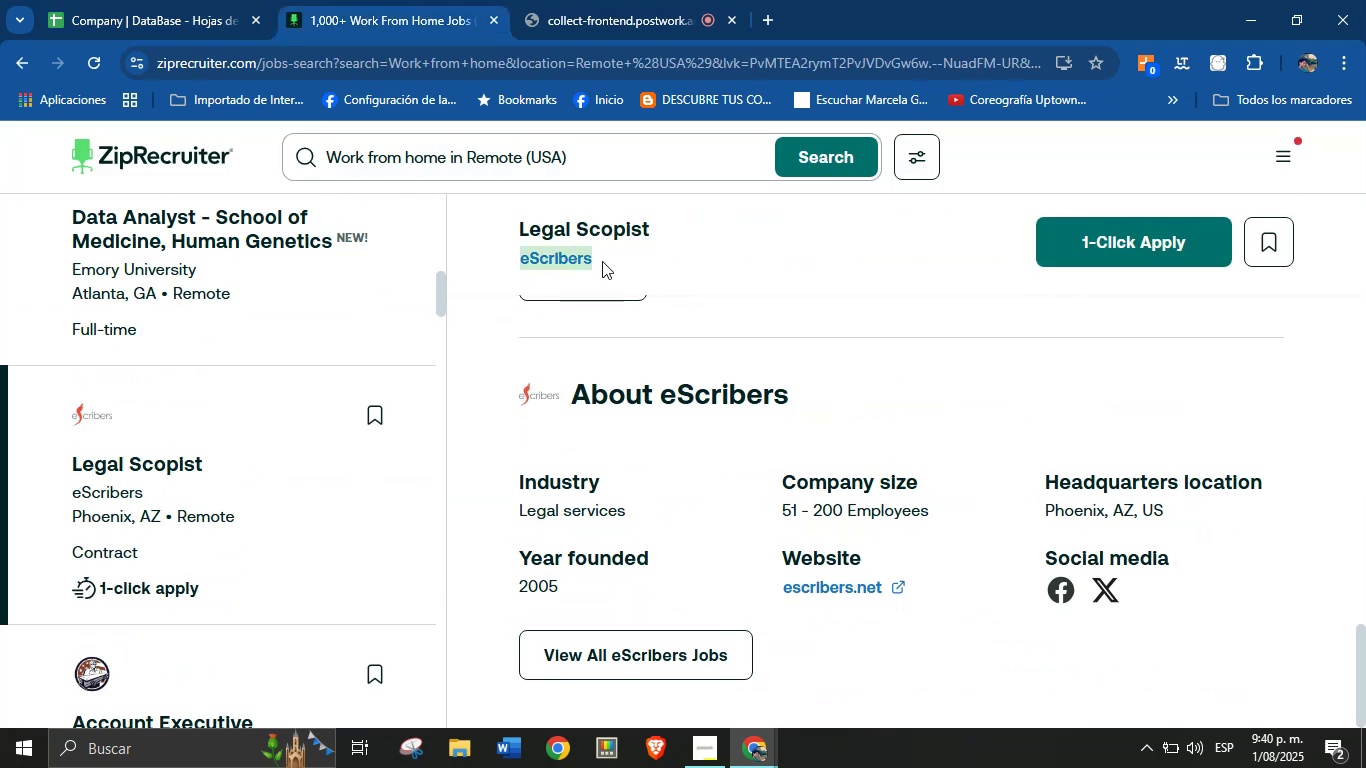 
key(Control+C)
 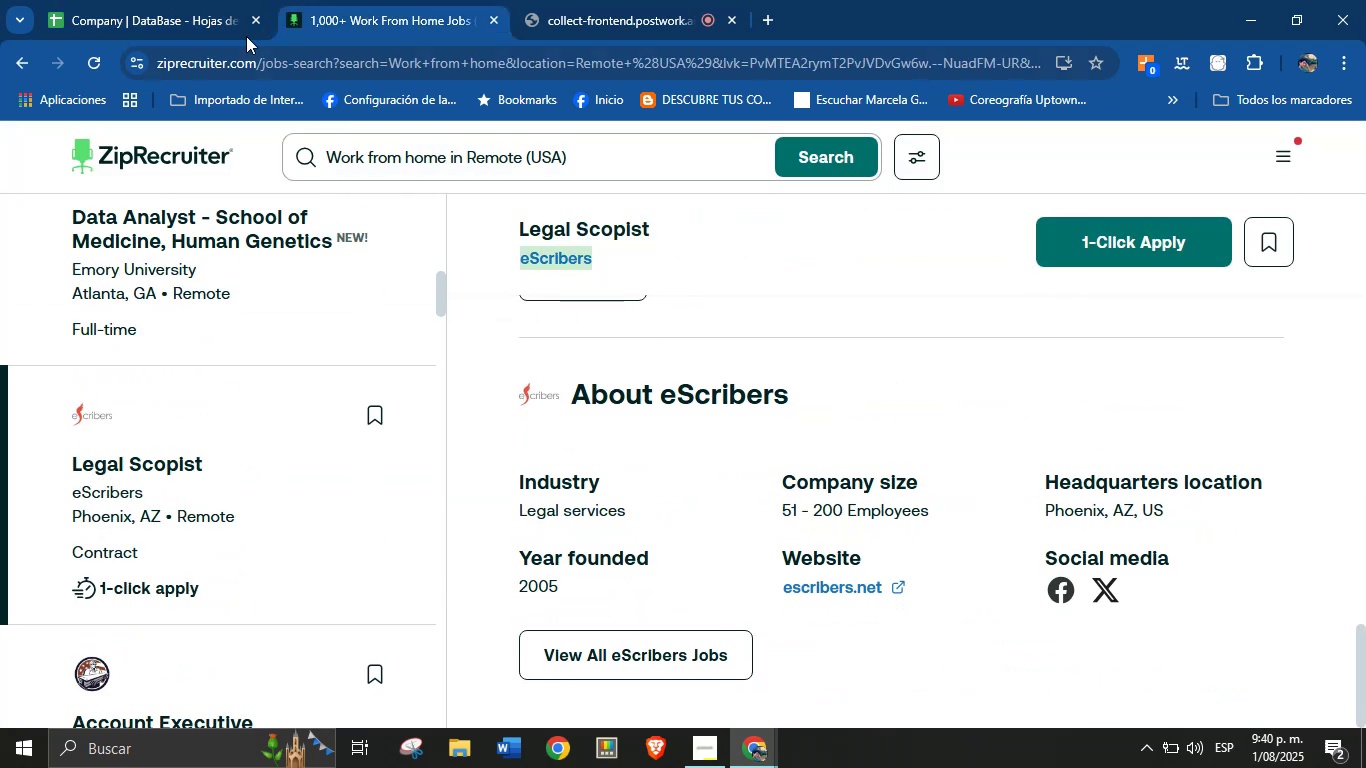 
left_click([237, 22])
 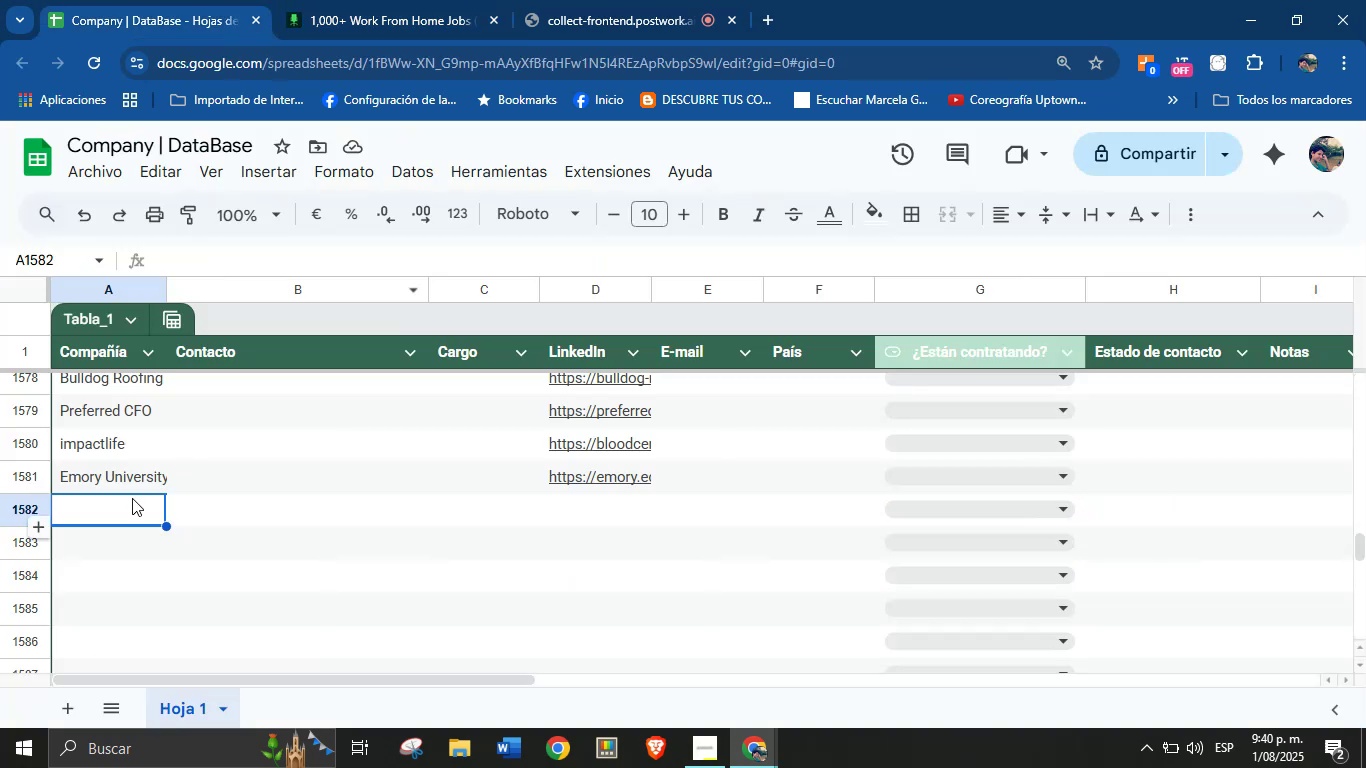 
left_click([130, 504])
 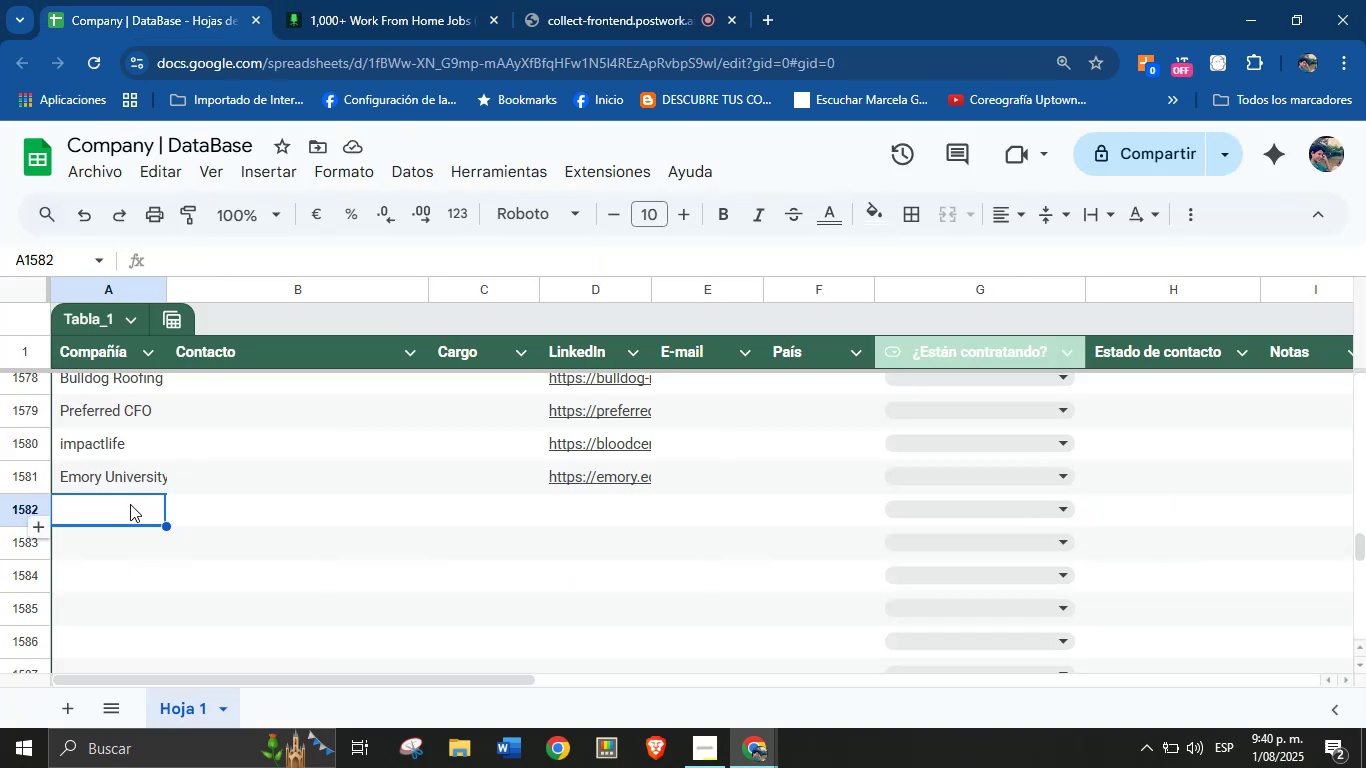 
key(Control+V)
 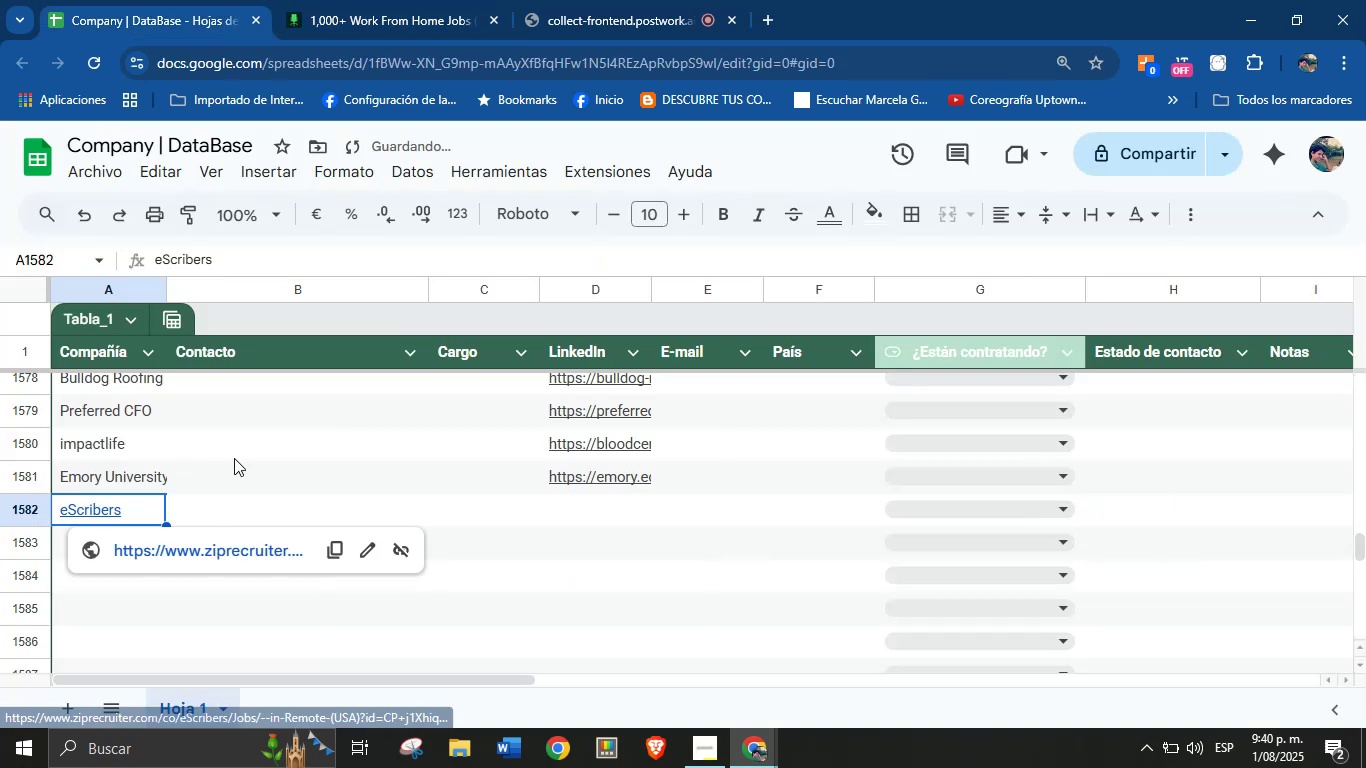 
left_click([223, 542])
 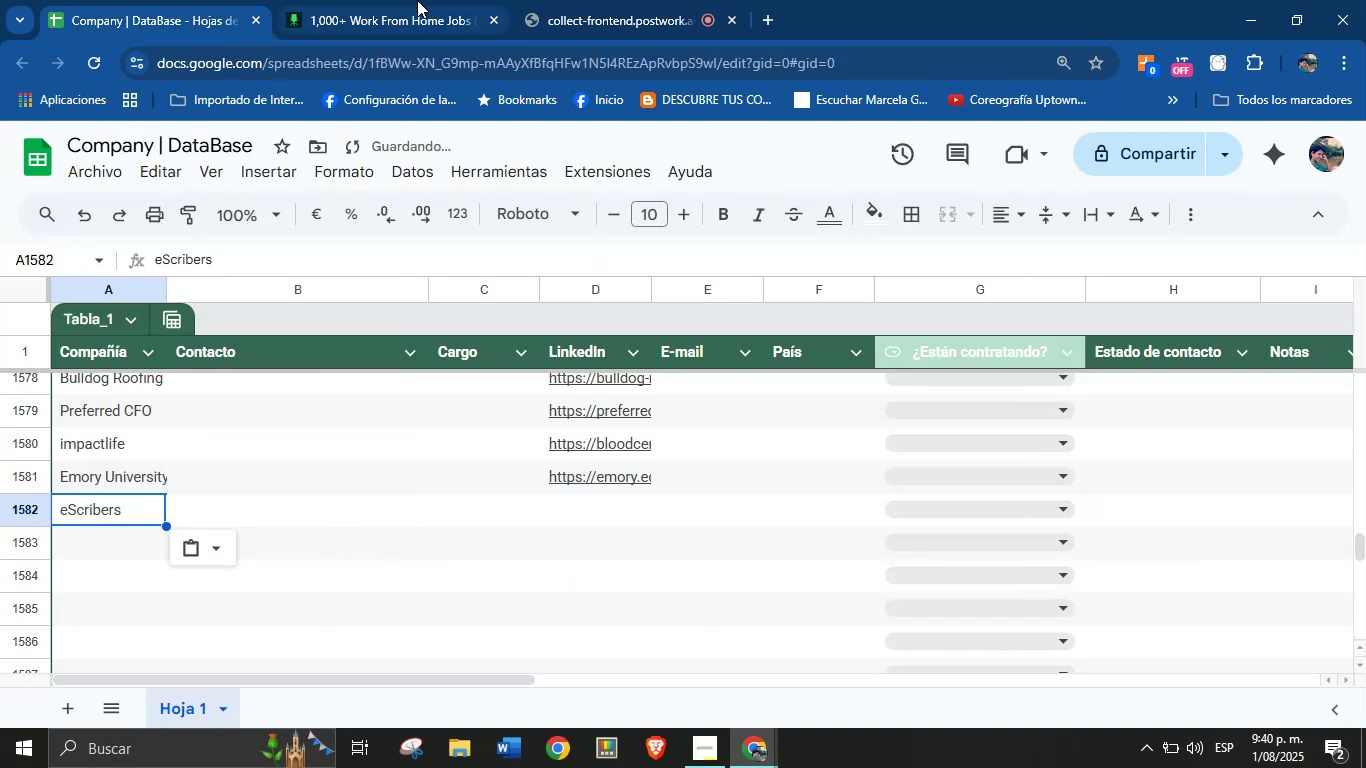 
left_click([416, 0])
 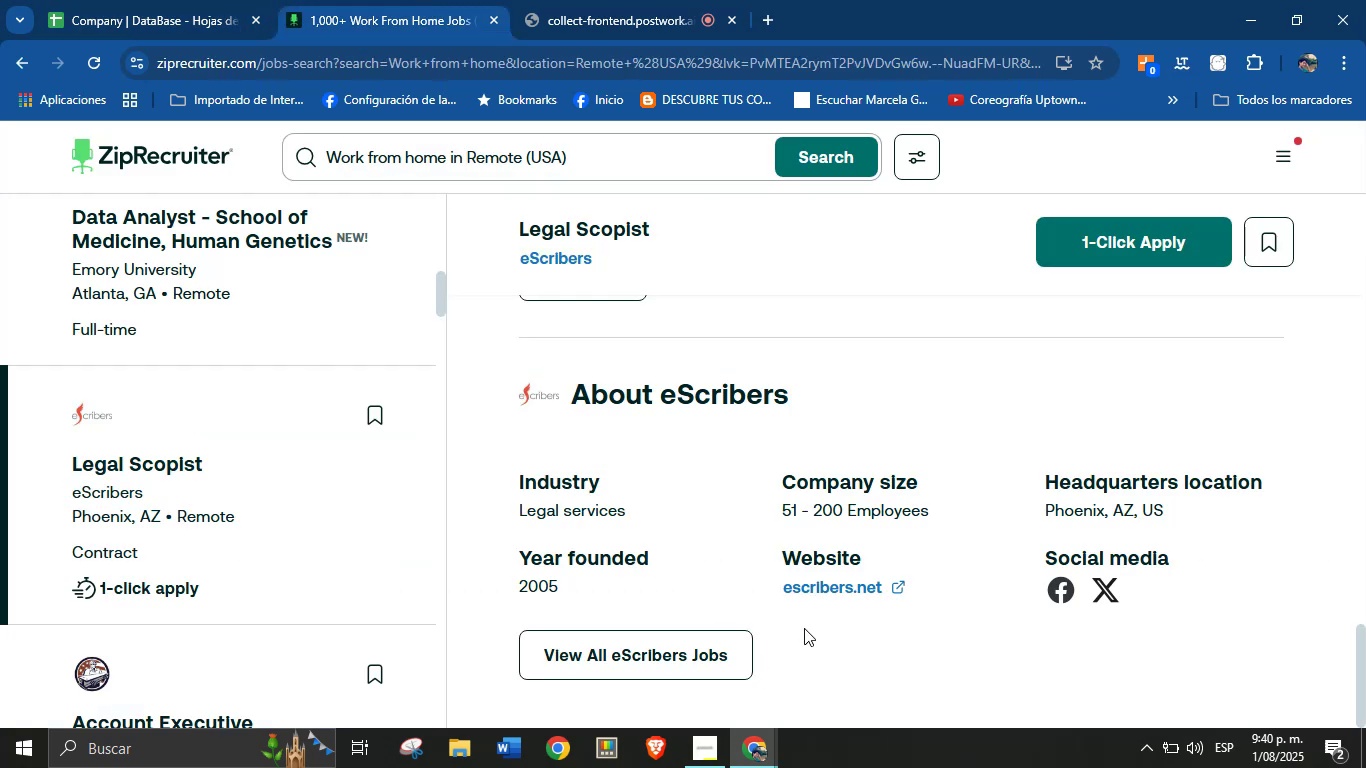 
right_click([816, 591])
 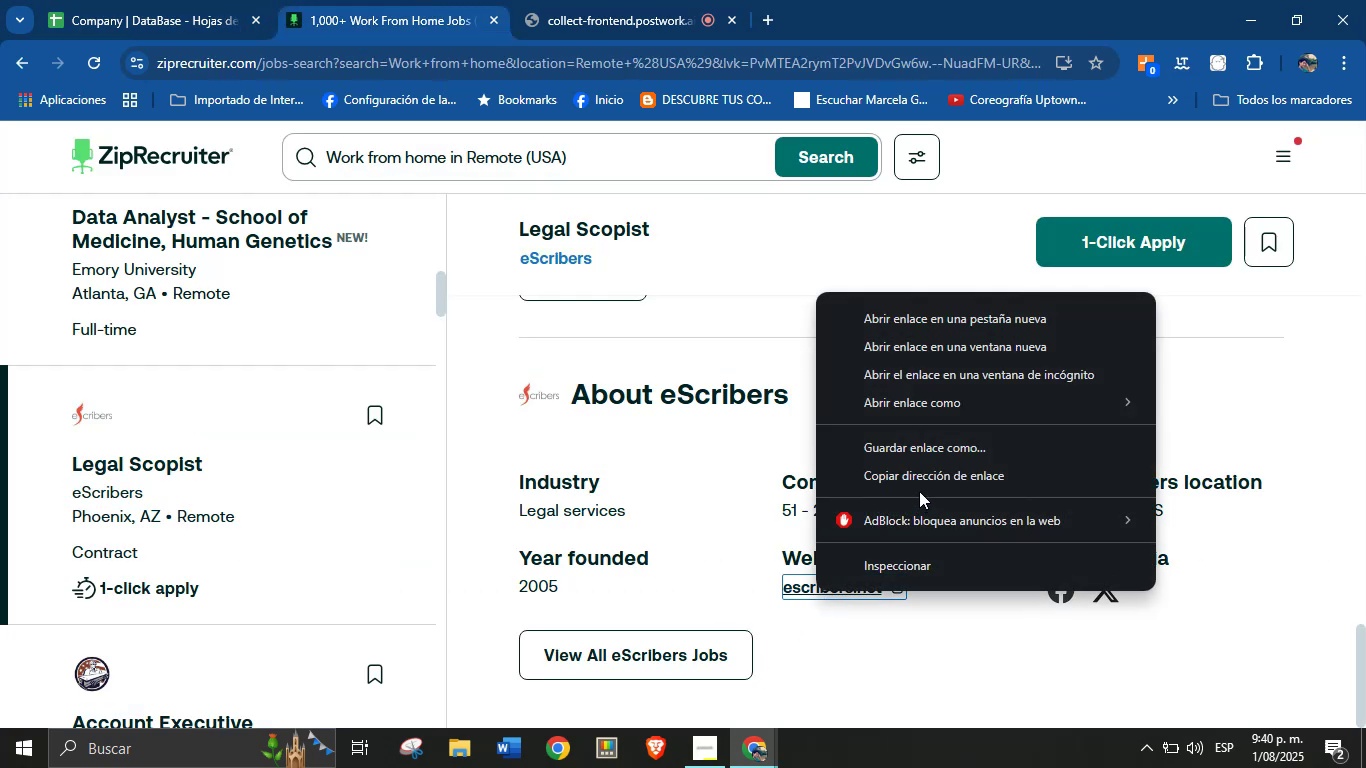 
left_click([920, 486])
 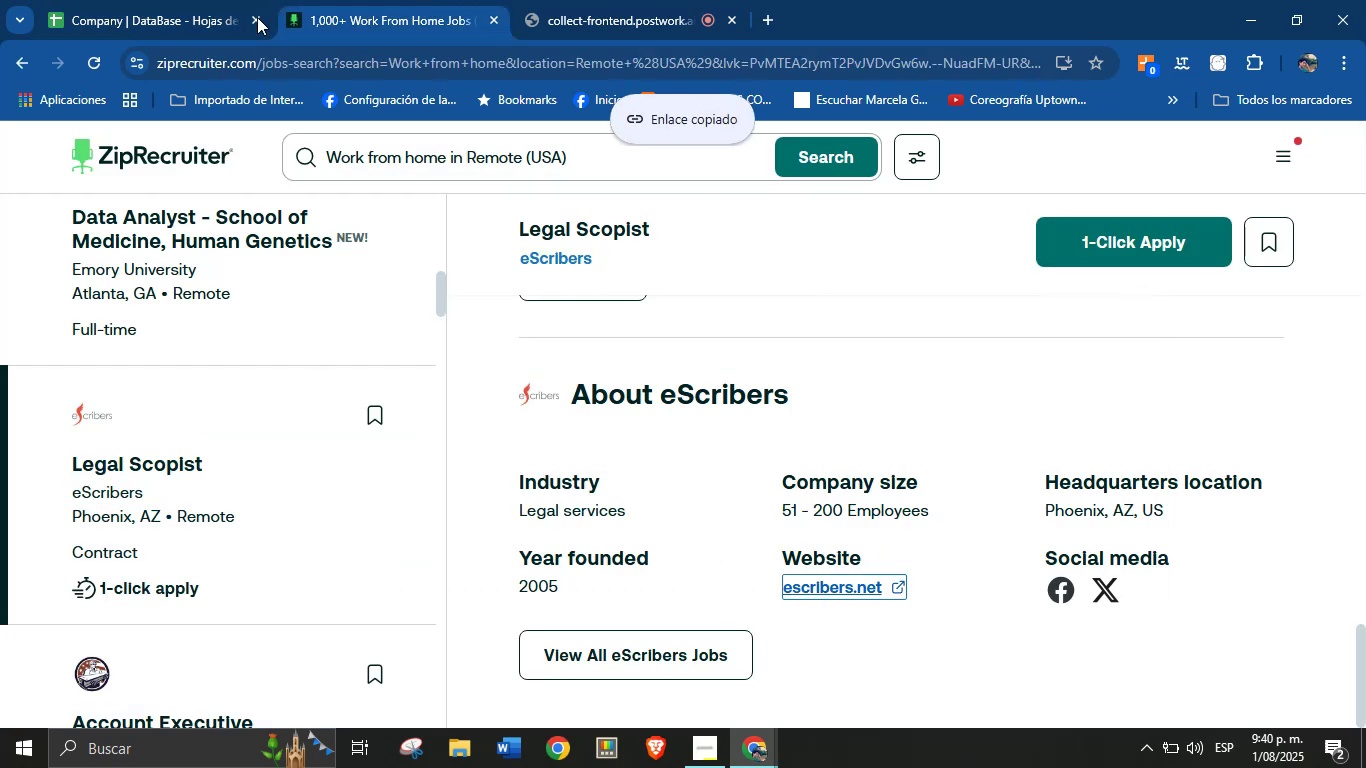 
left_click([213, 0])
 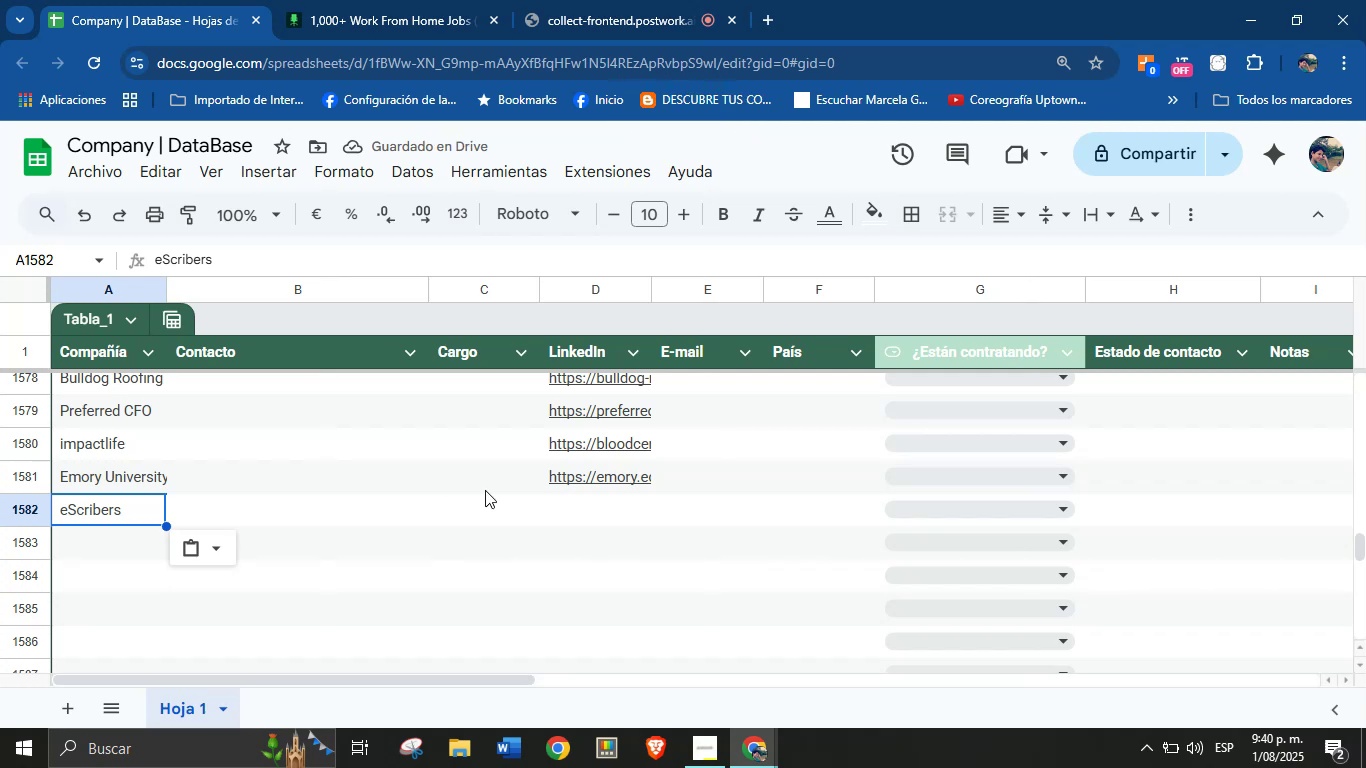 
left_click([562, 513])
 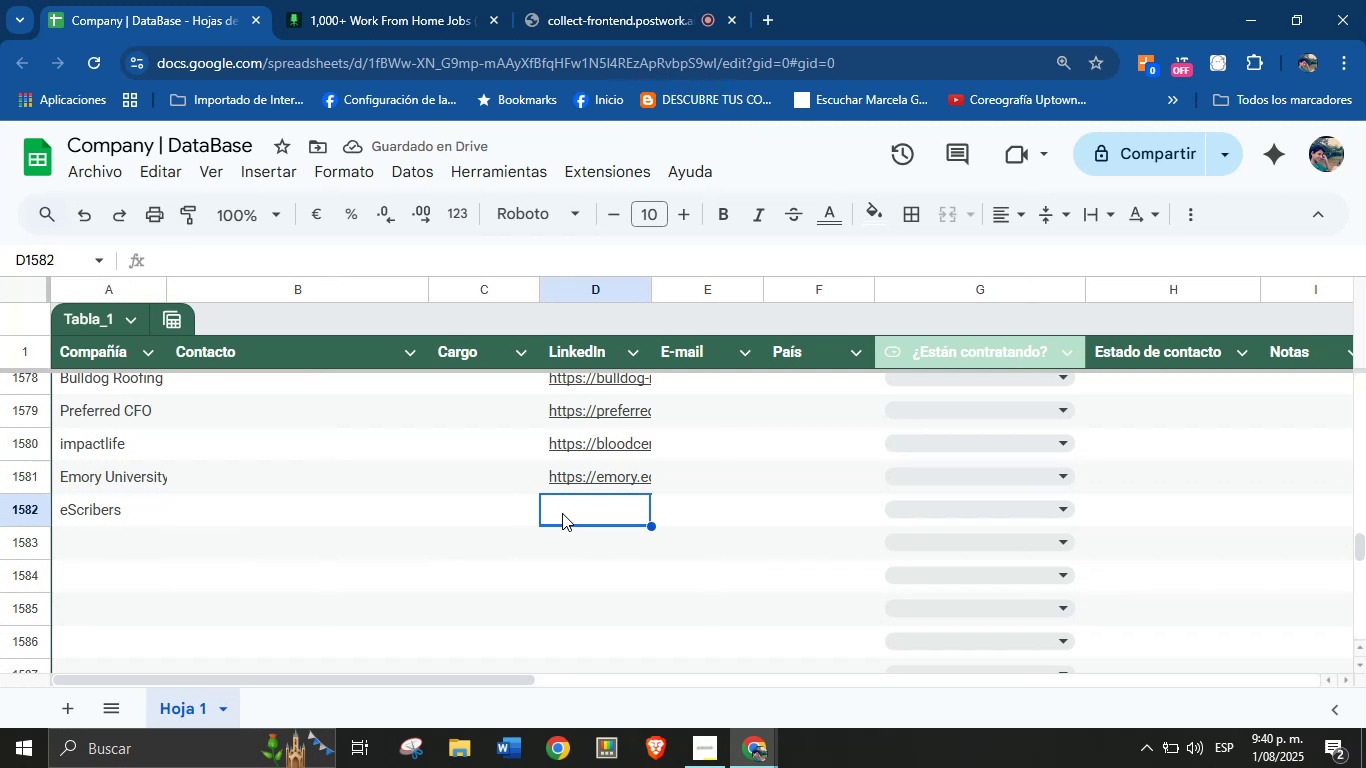 
key(Control+V)
 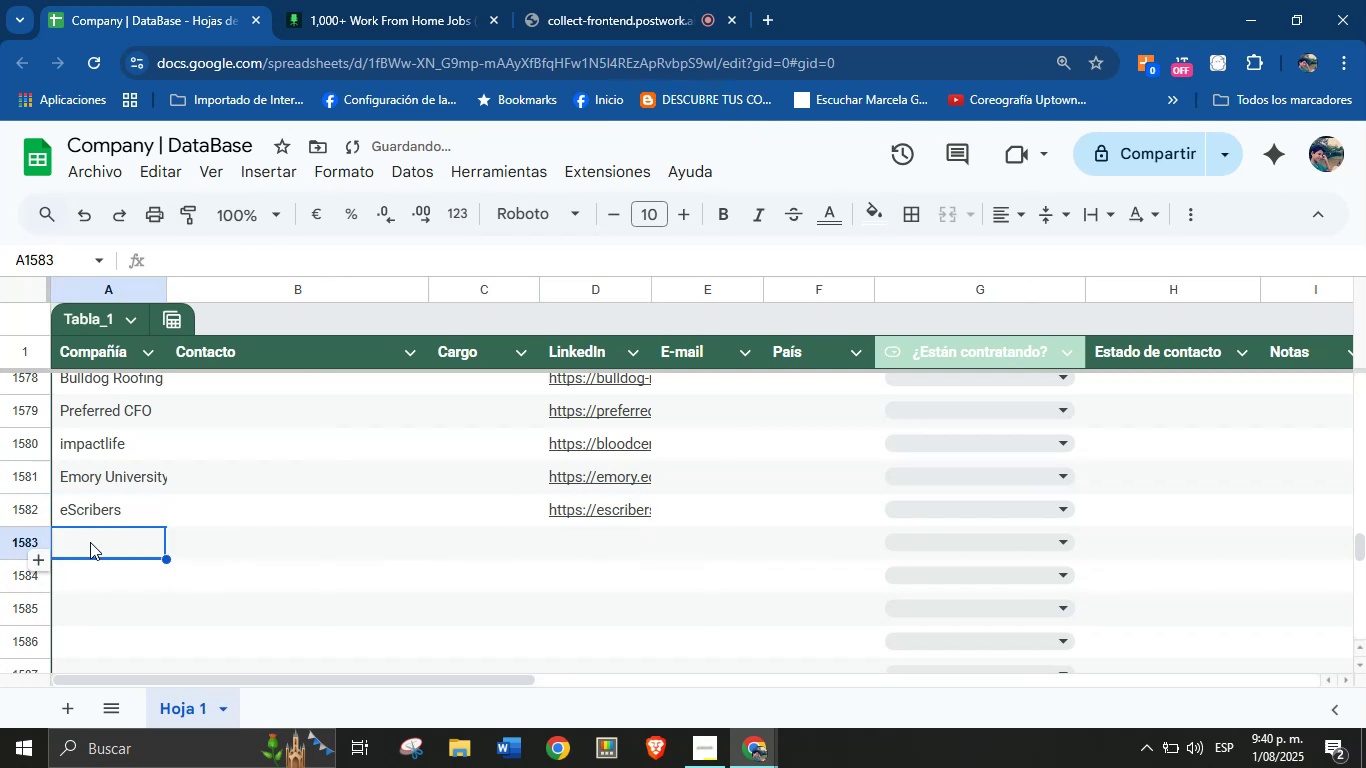 
left_click([368, 0])
 